 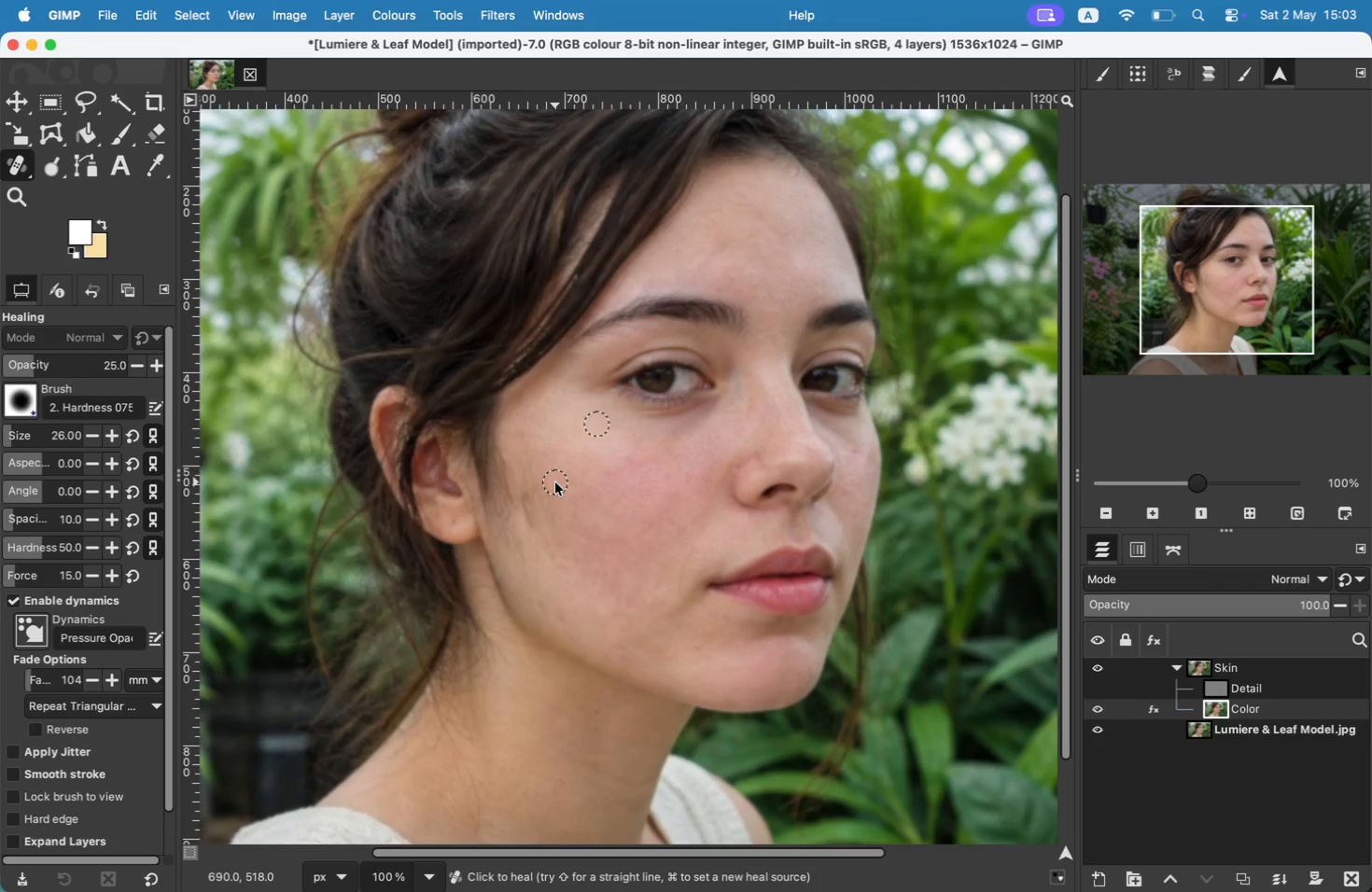 
hold_key(key=CommandLeft, duration=1.33)
left_click_drag(start_coordinate=[588, 489], to_coordinate=[633, 454])
 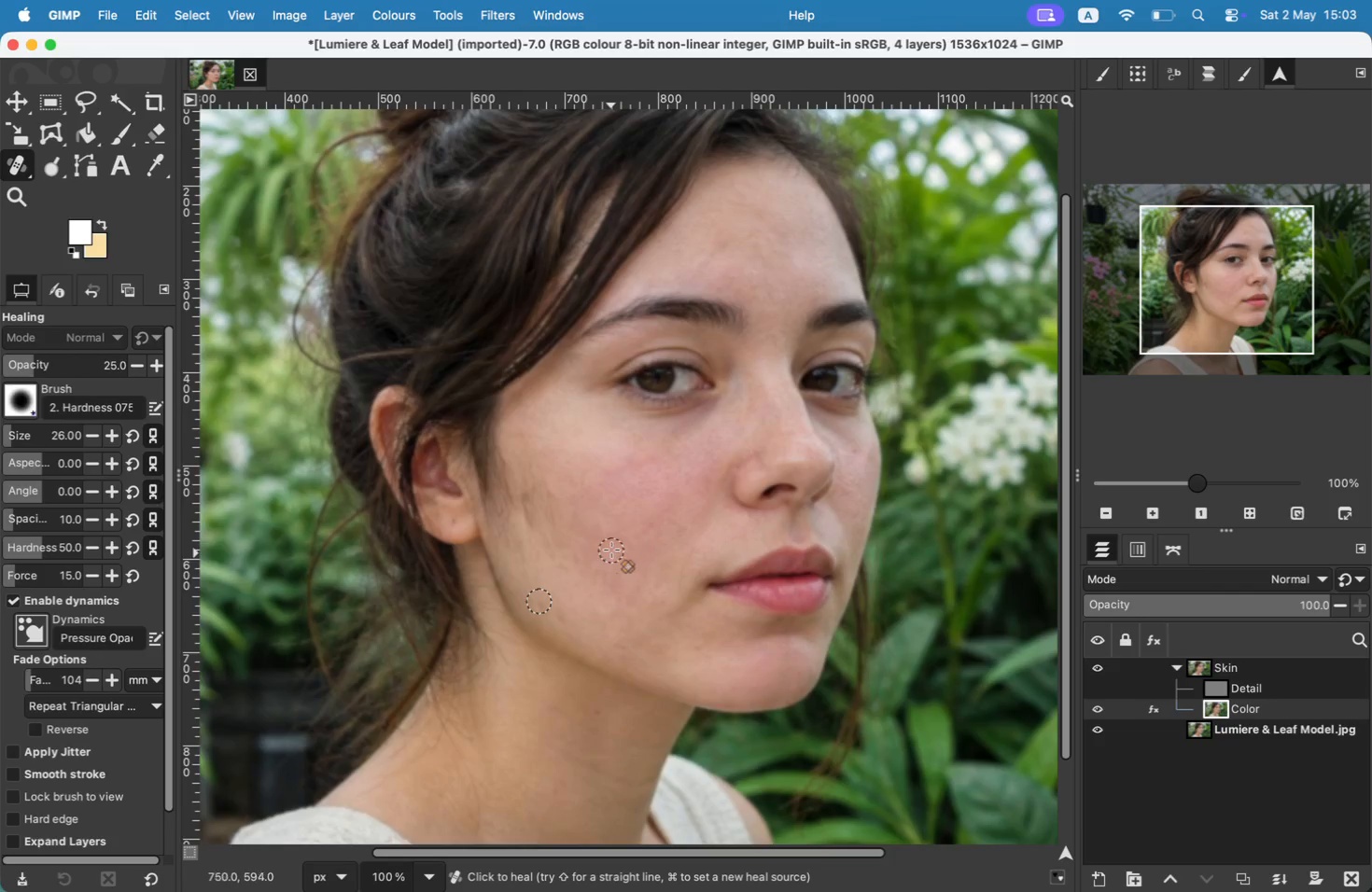 
hold_key(key=CommandLeft, duration=1.69)
left_click_drag(start_coordinate=[712, 486], to_coordinate=[651, 472])
 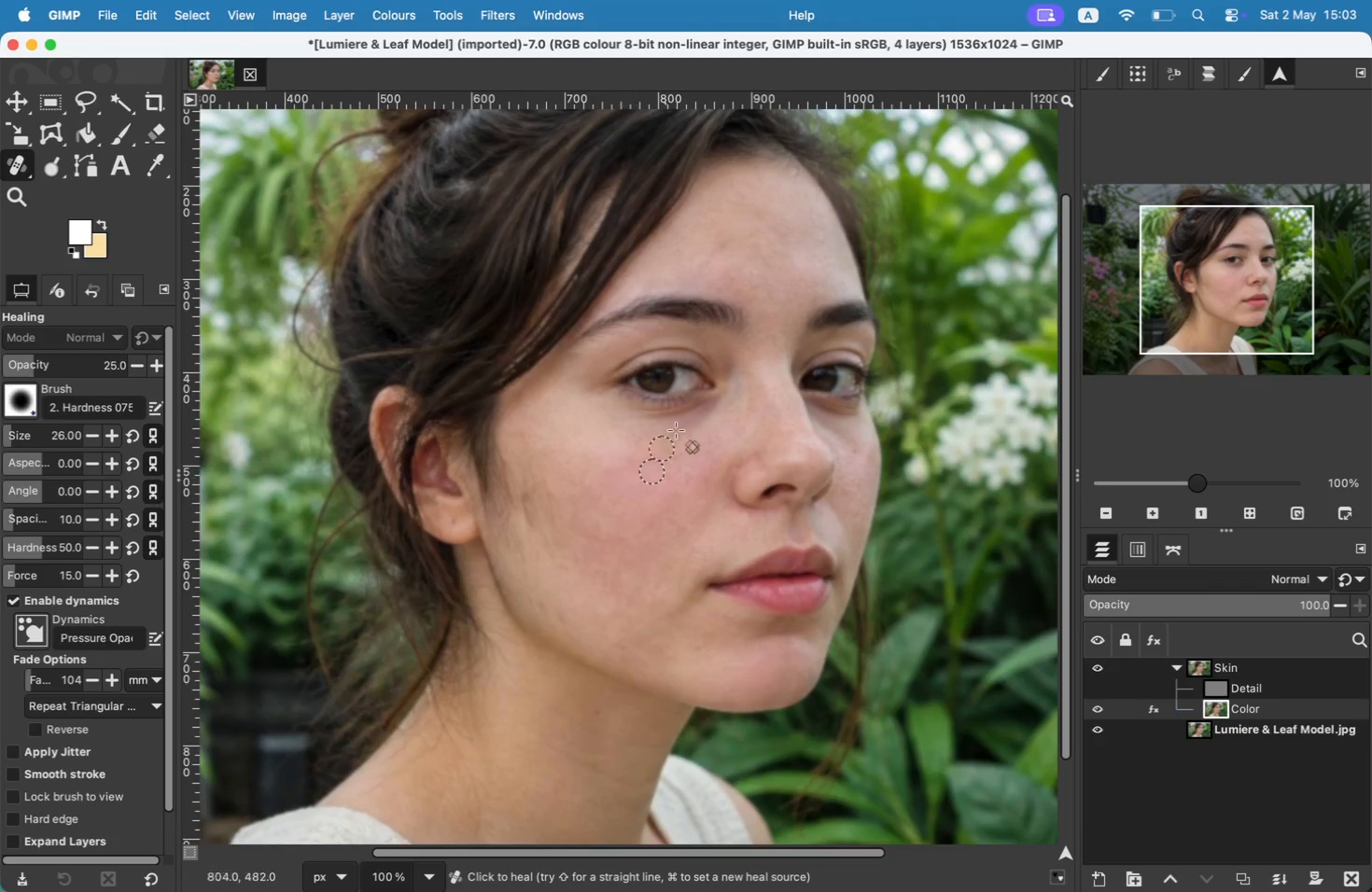 
hold_key(key=CommandLeft, duration=0.33)
left_click([571, 605])
 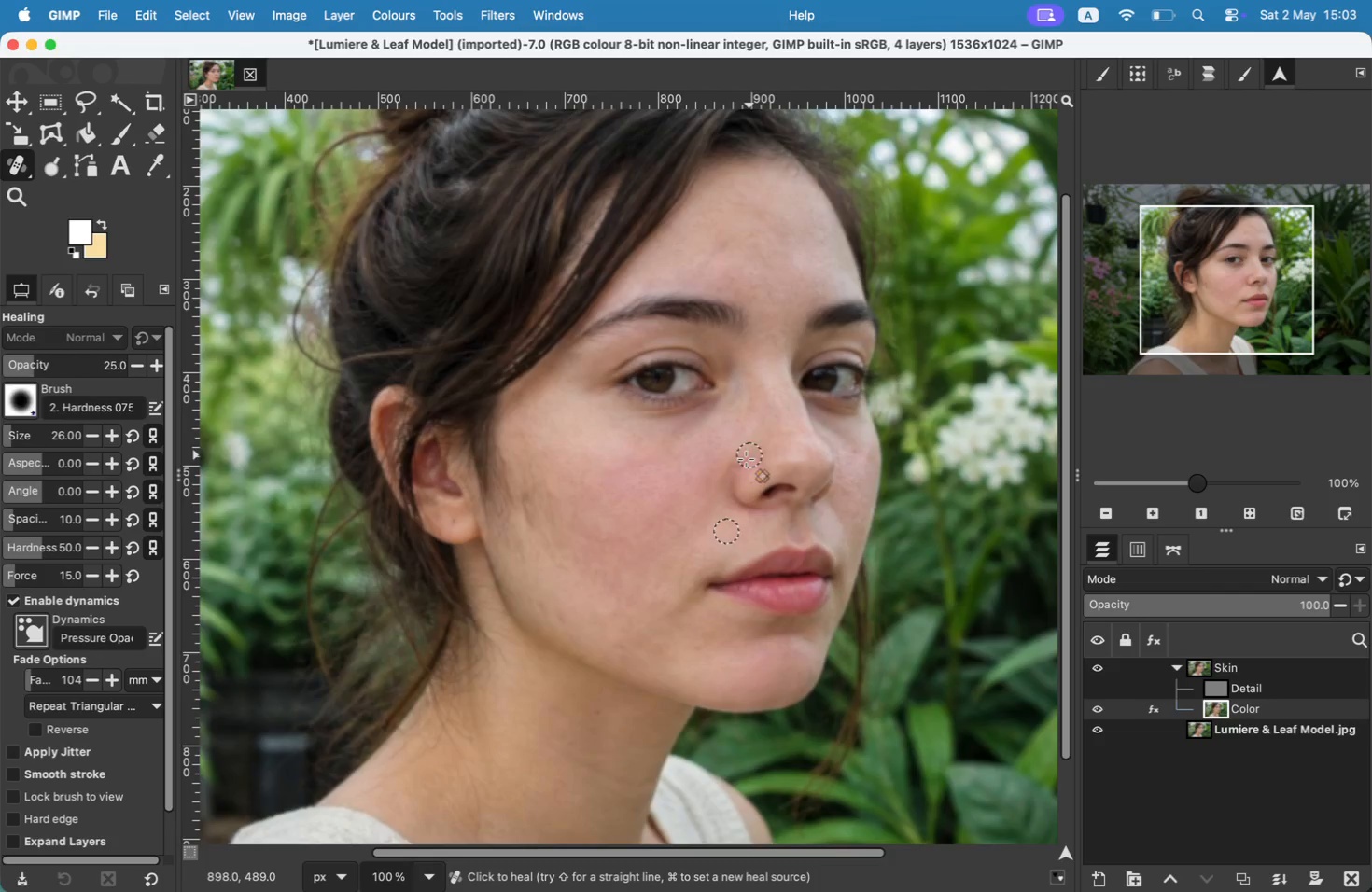 
left_click_drag(start_coordinate=[597, 528], to_coordinate=[583, 498])
 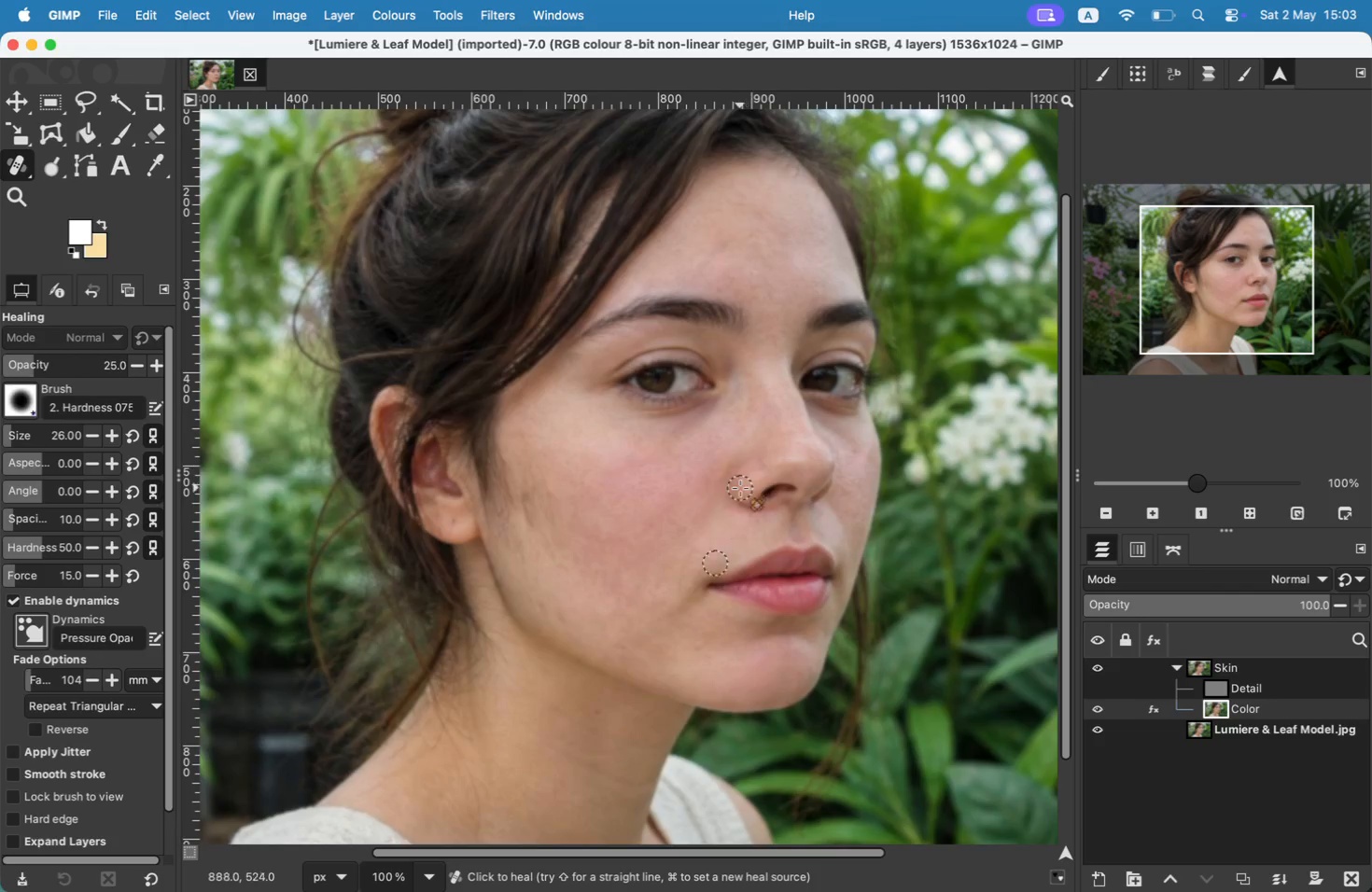 
hold_key(key=CommandLeft, duration=0.51)
left_click([592, 436])
 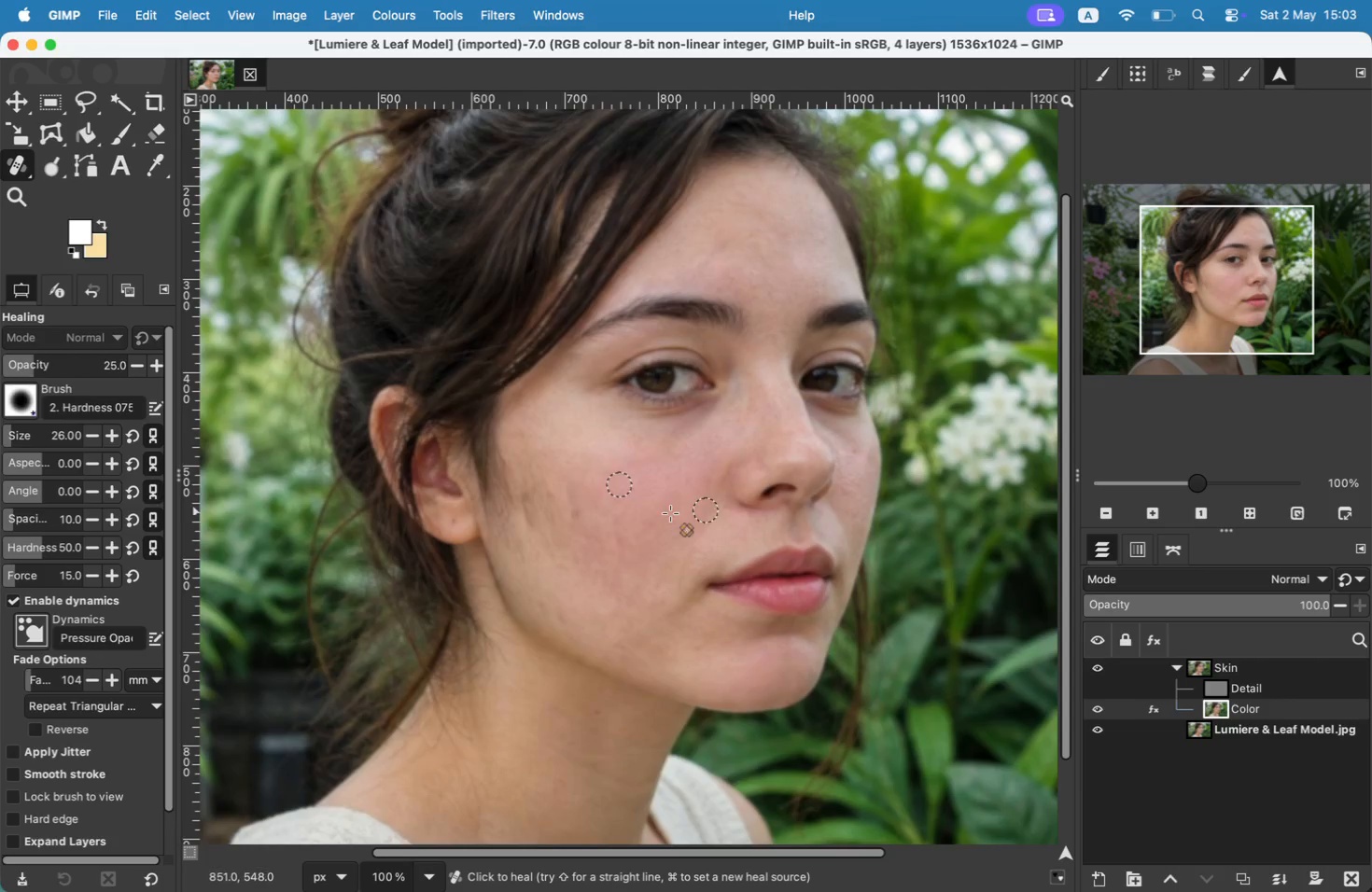 
wait(8.6)
 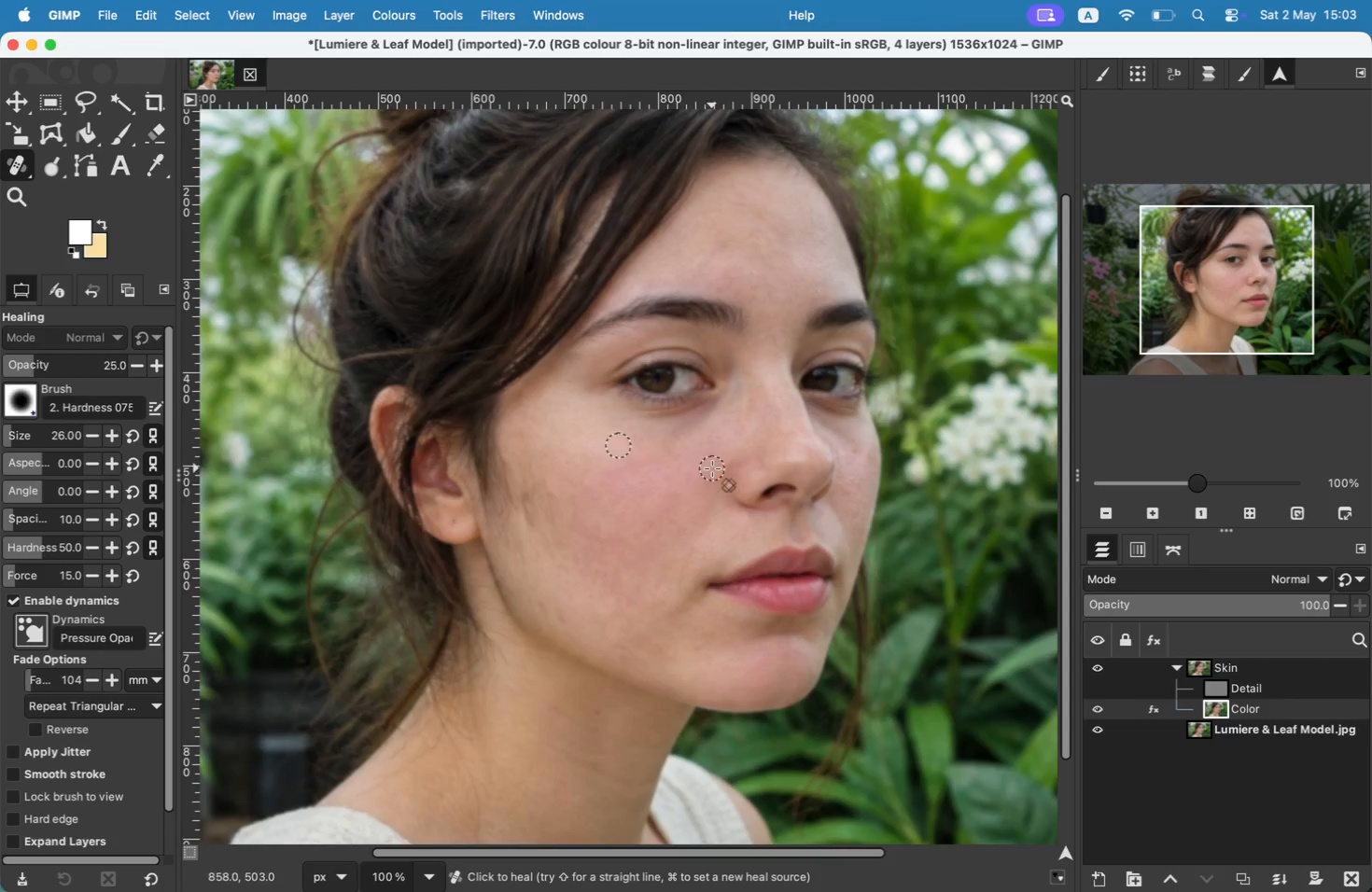 
hold_key(key=CommandLeft, duration=0.5)
 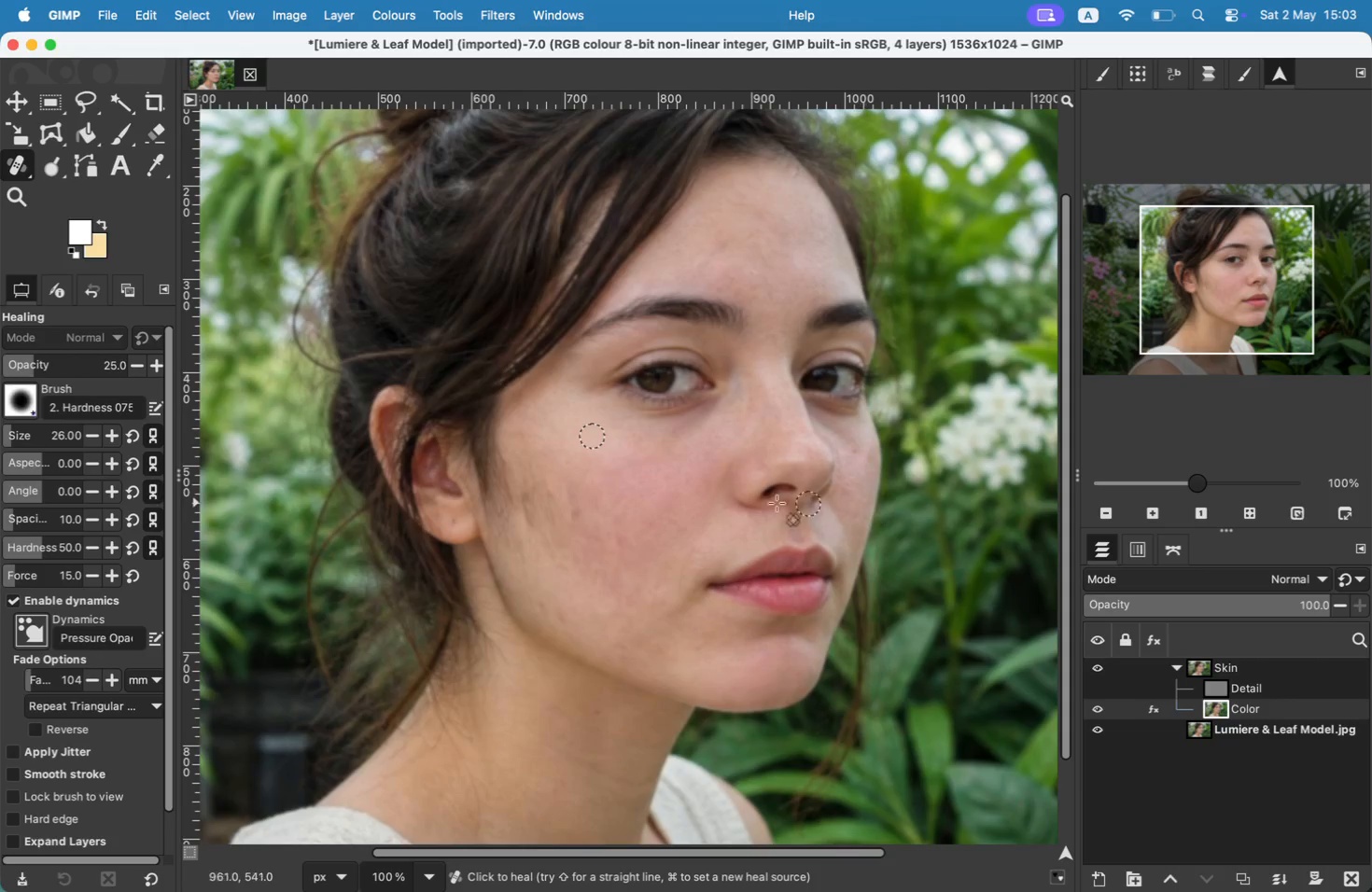 
left_click([554, 572])
 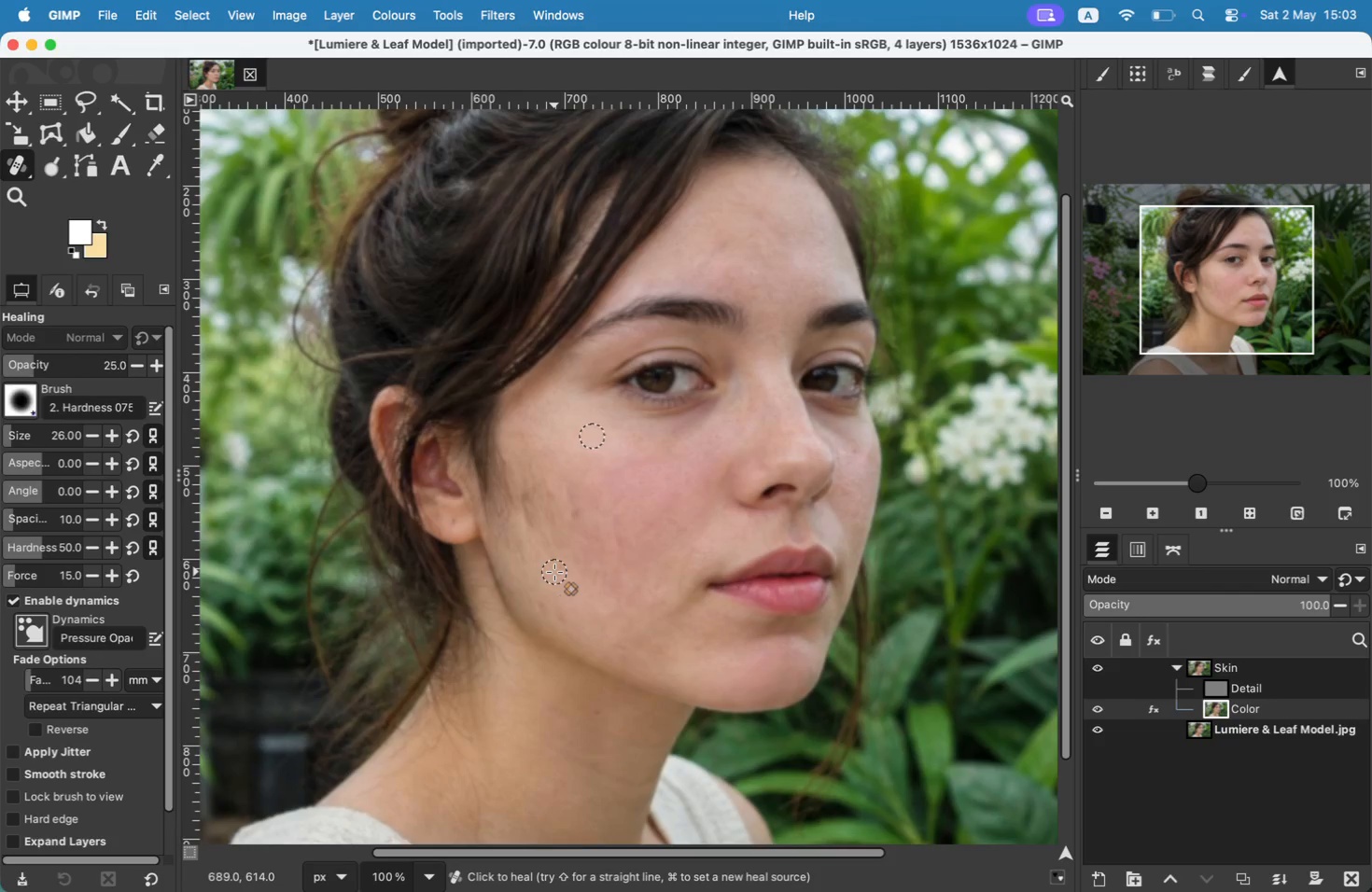 
hold_key(key=CommandLeft, duration=0.37)
double_click([554, 572])
 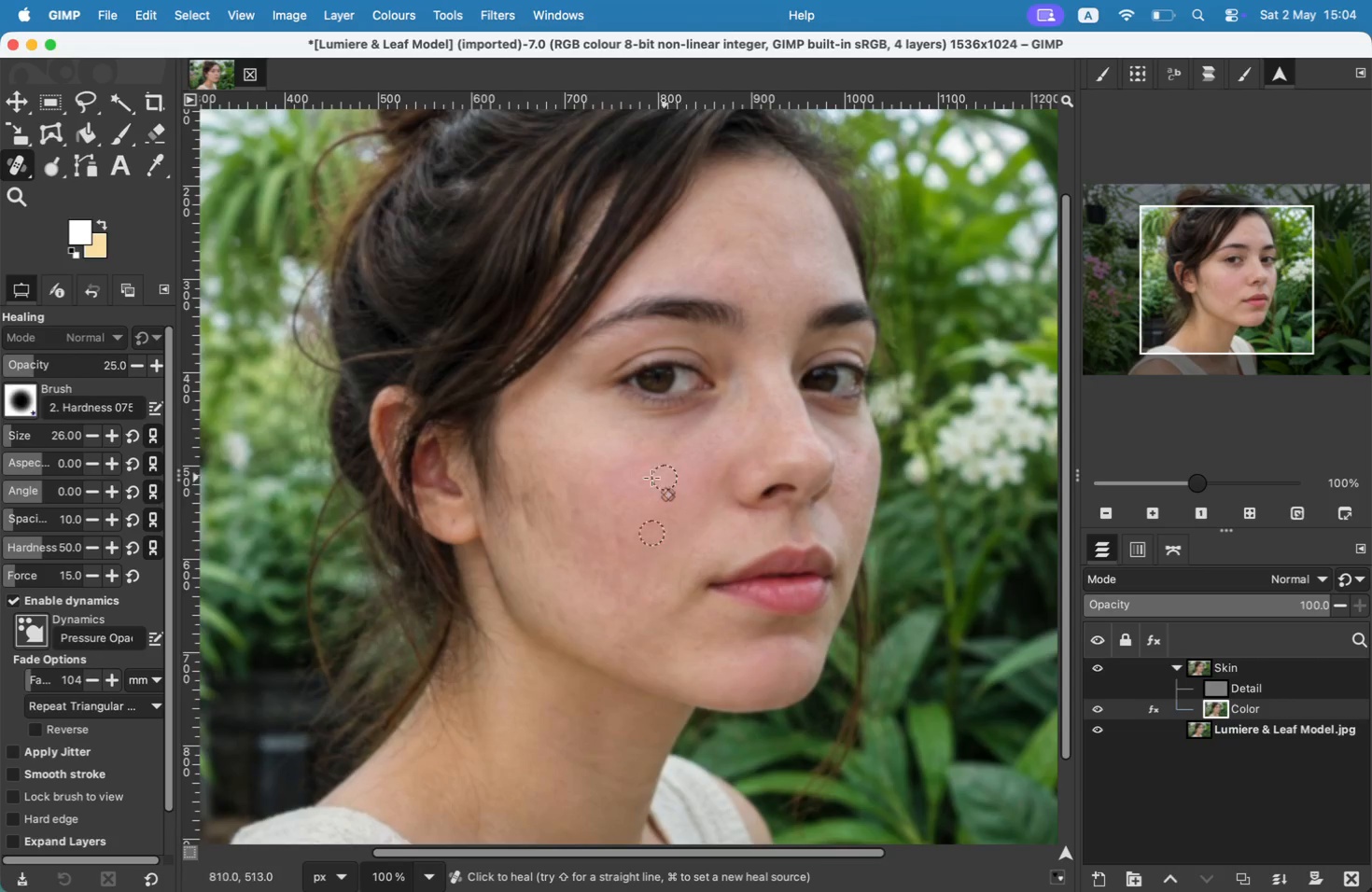 
left_click_drag(start_coordinate=[569, 517], to_coordinate=[651, 478])
 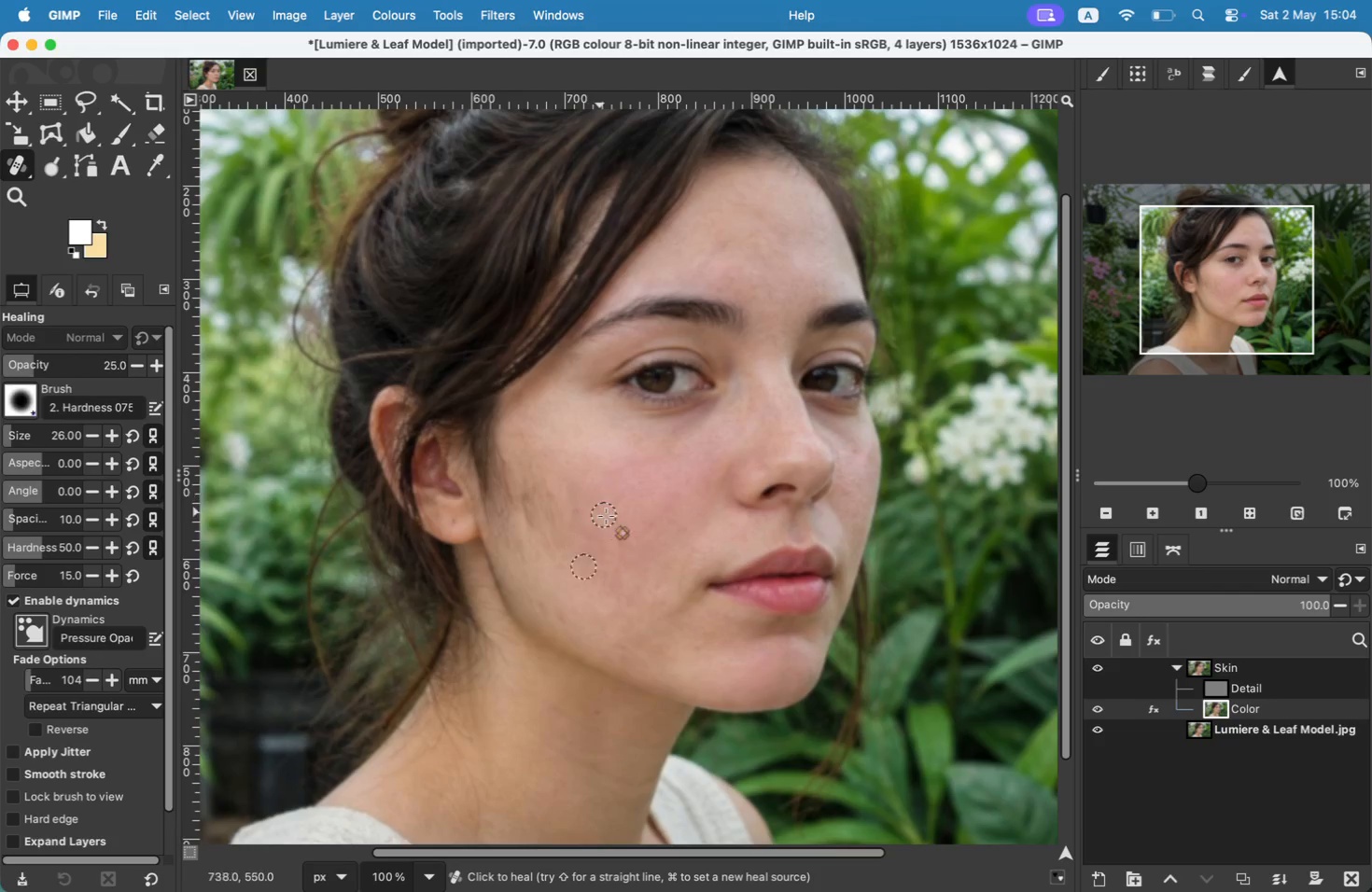 
hold_key(key=CommandLeft, duration=0.82)
 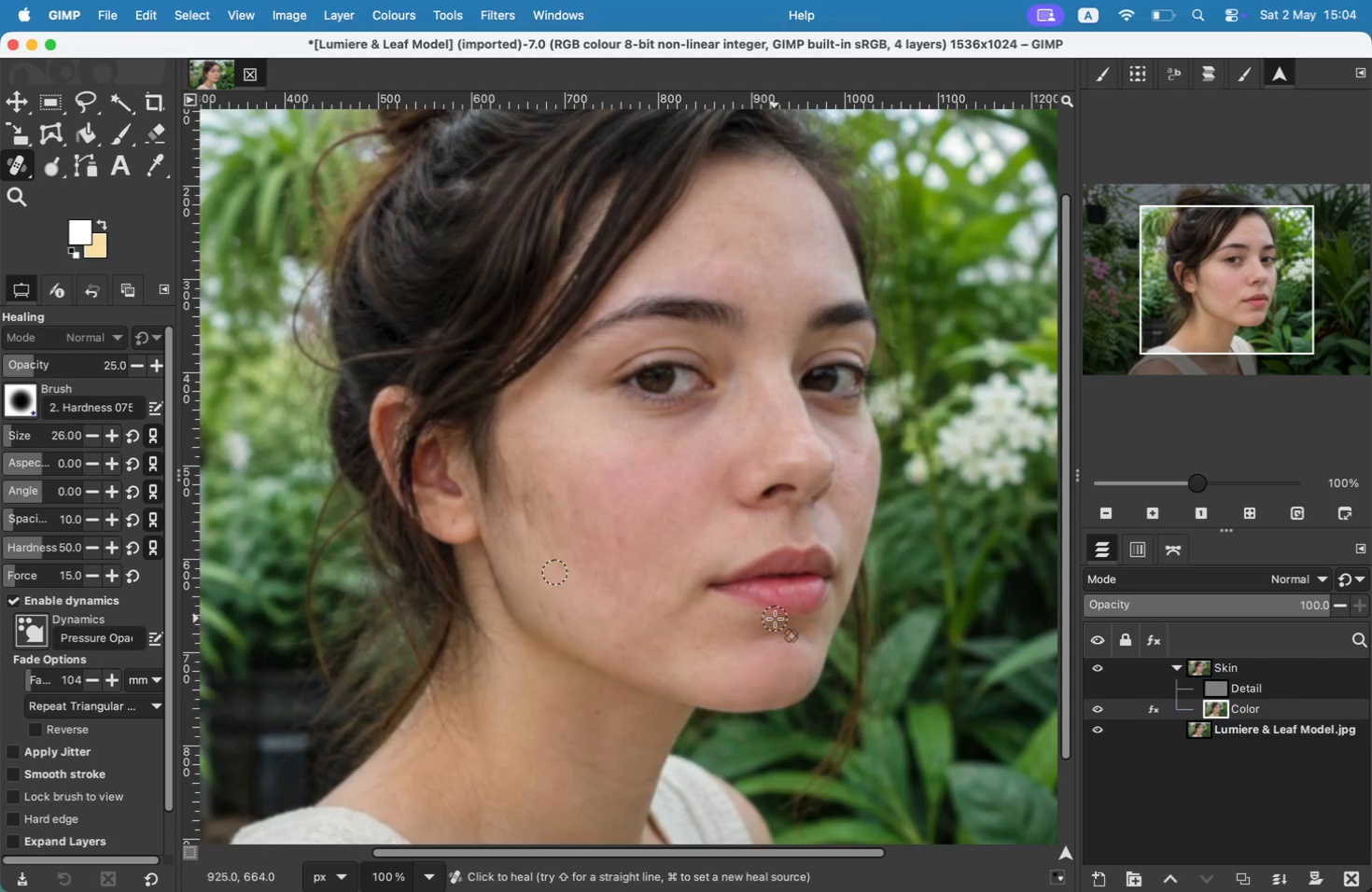 
left_click_drag(start_coordinate=[632, 648], to_coordinate=[561, 597])
 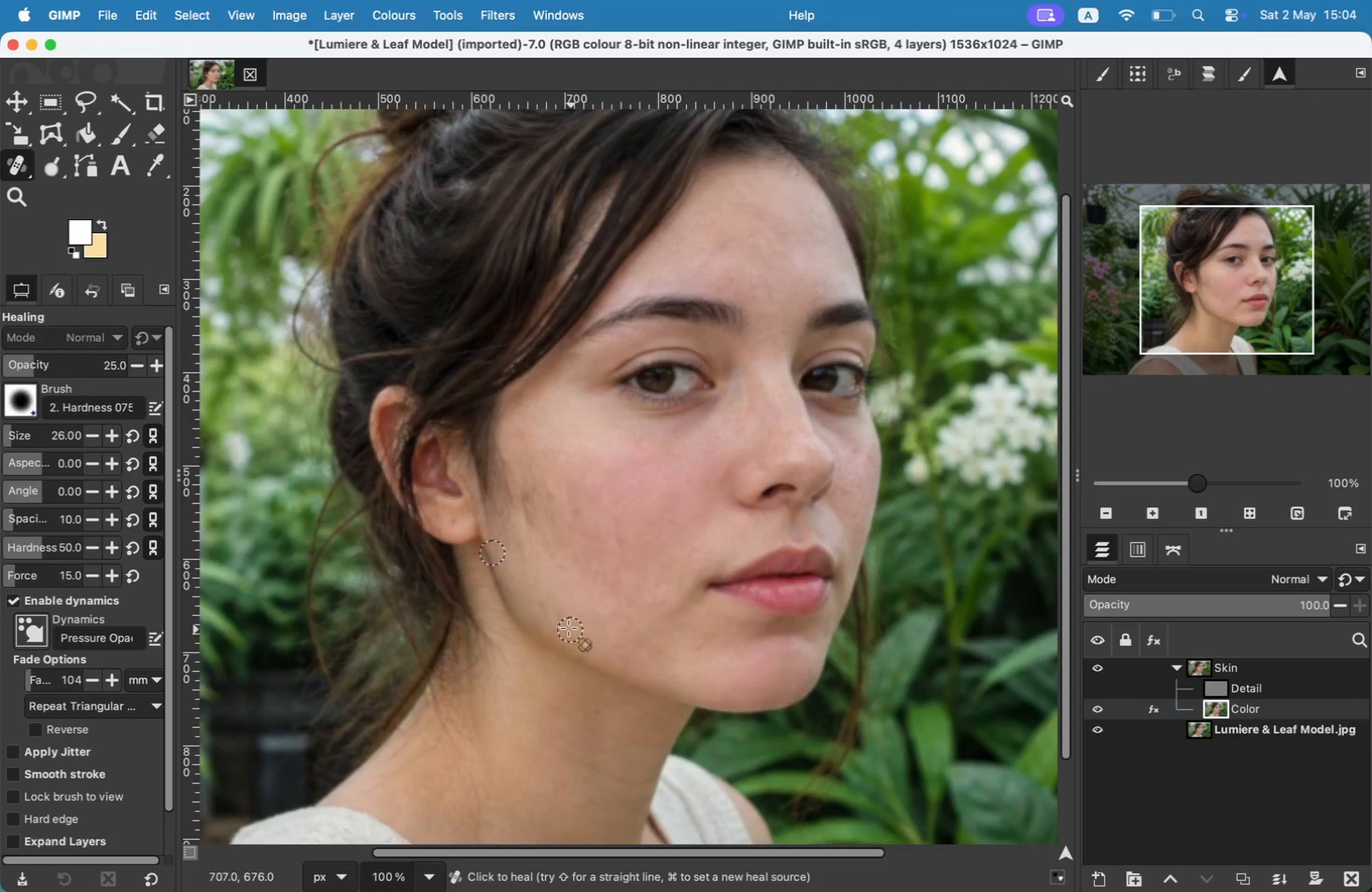 
left_click([549, 491])
 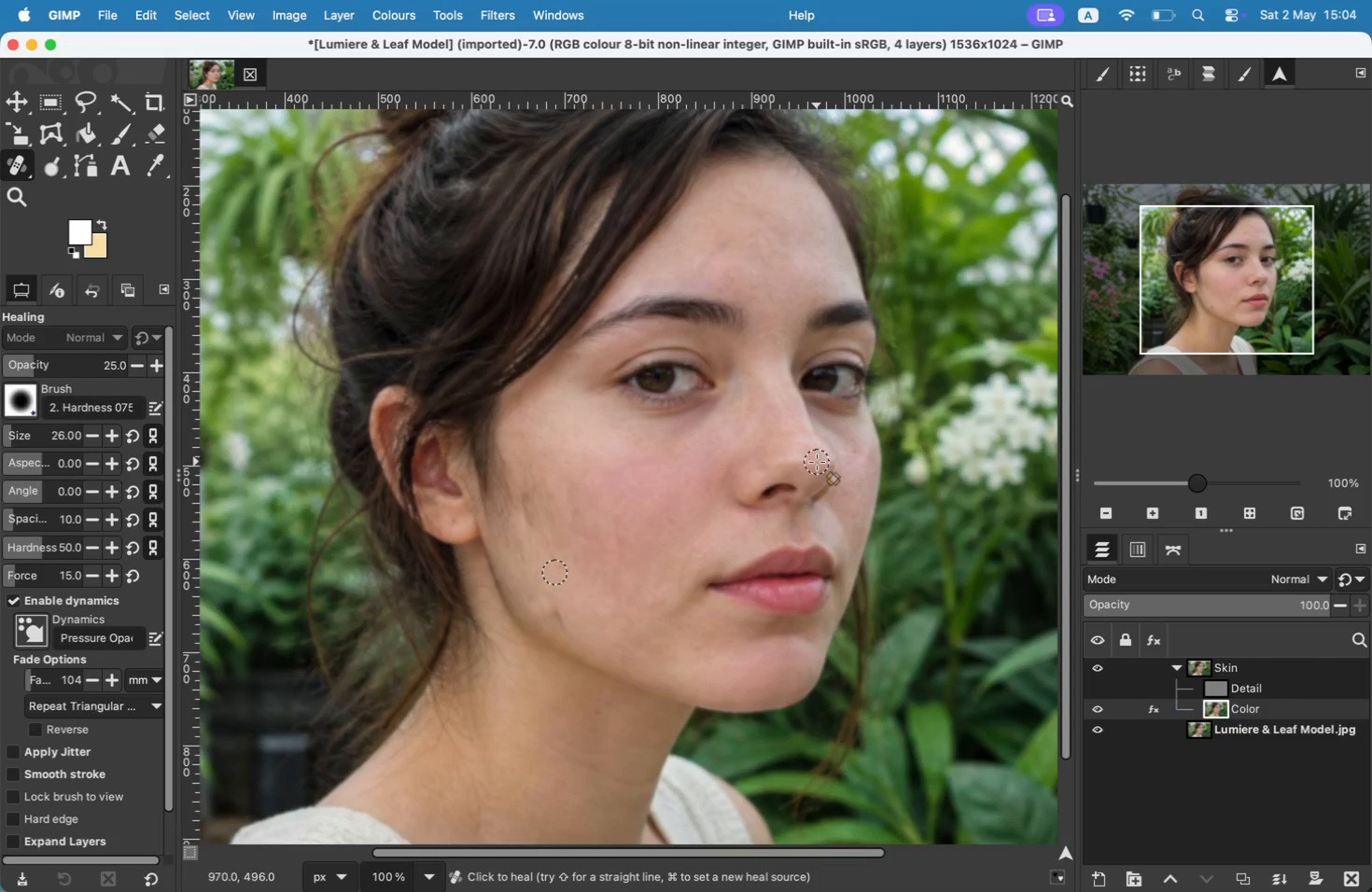 
left_click_drag(start_coordinate=[549, 491], to_coordinate=[562, 492])
 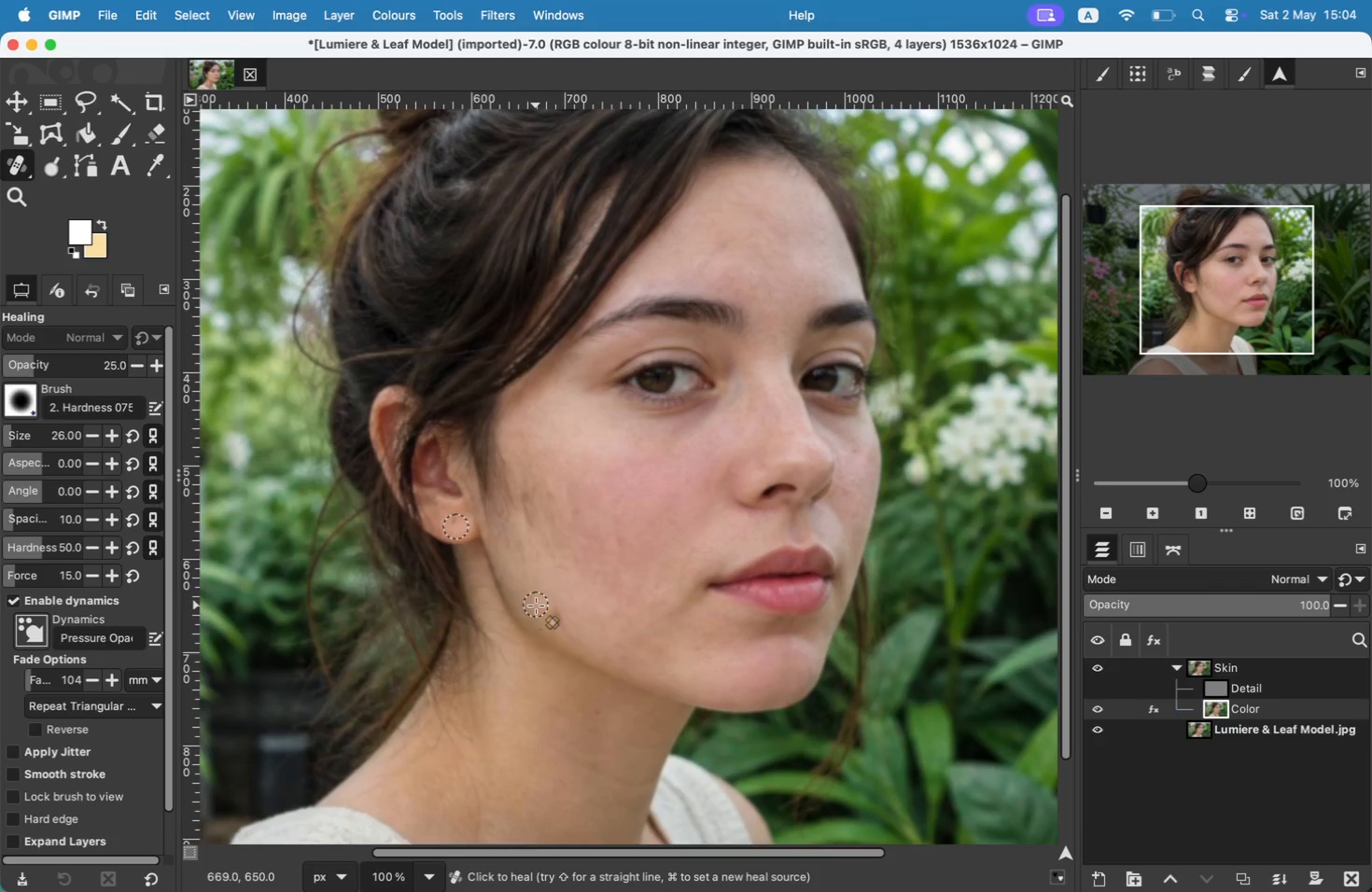 
left_click_drag(start_coordinate=[568, 487], to_coordinate=[557, 486])
 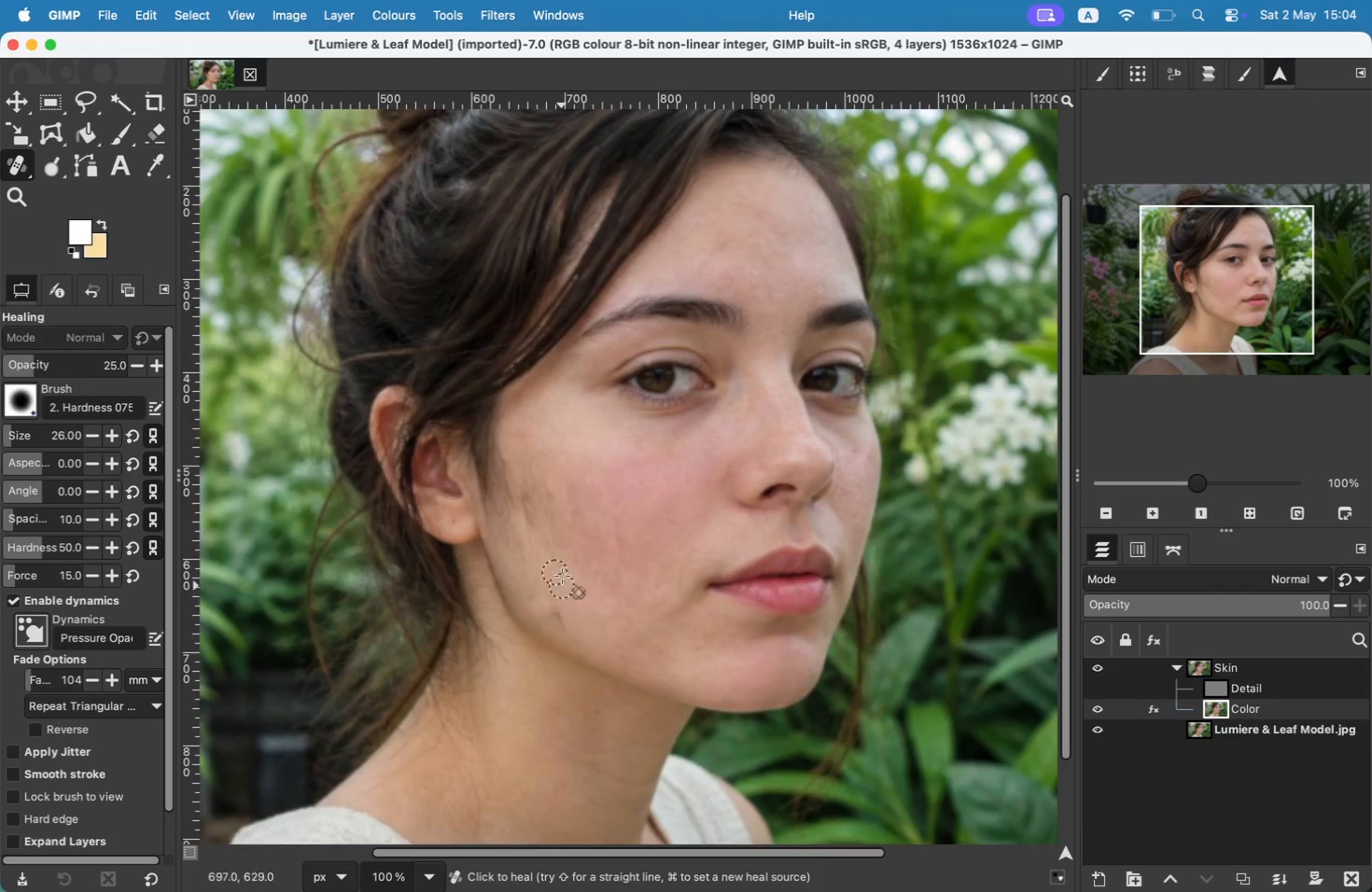 
left_click_drag(start_coordinate=[561, 490], to_coordinate=[557, 481])
 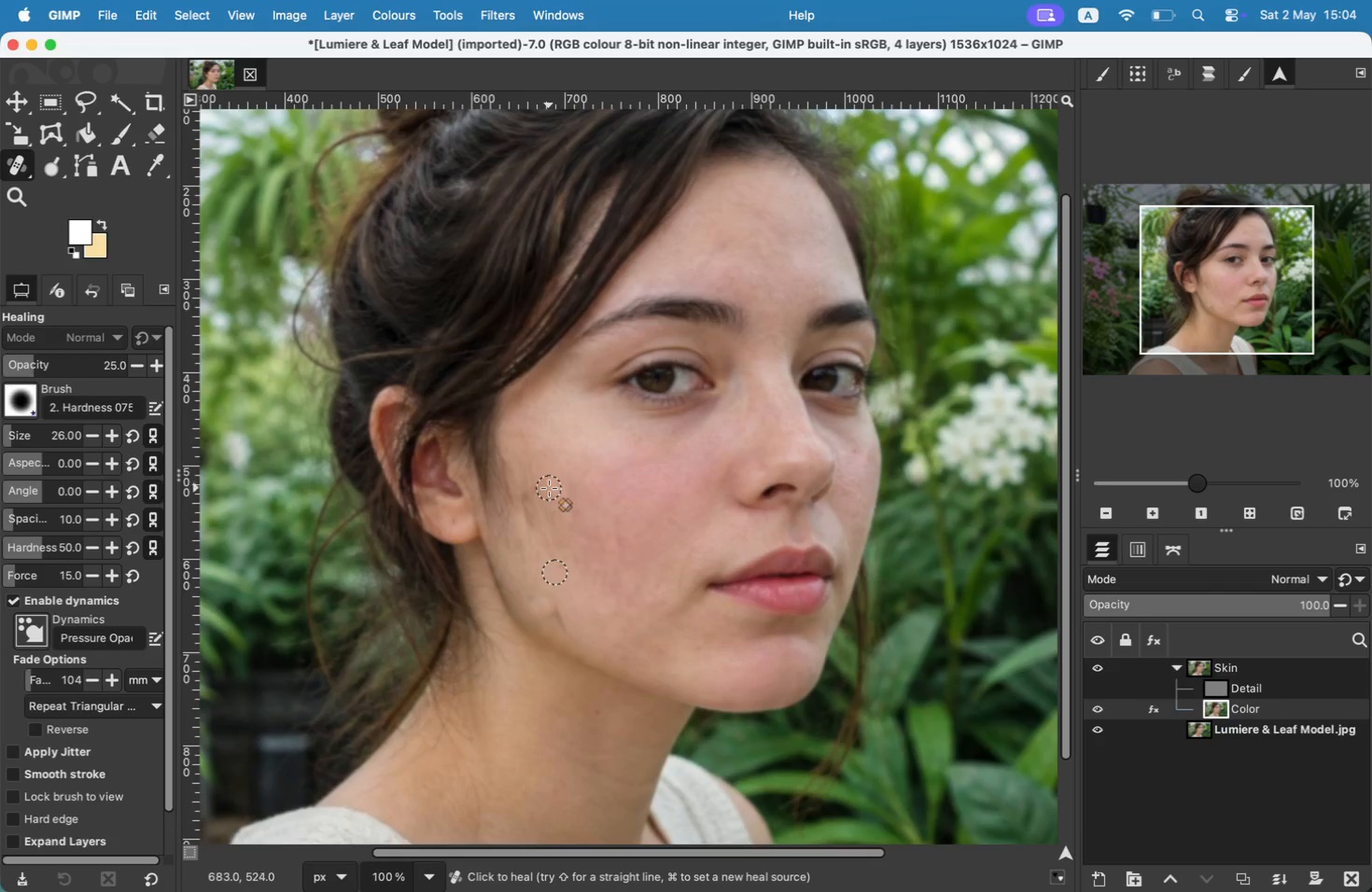 
wait(6.86)
 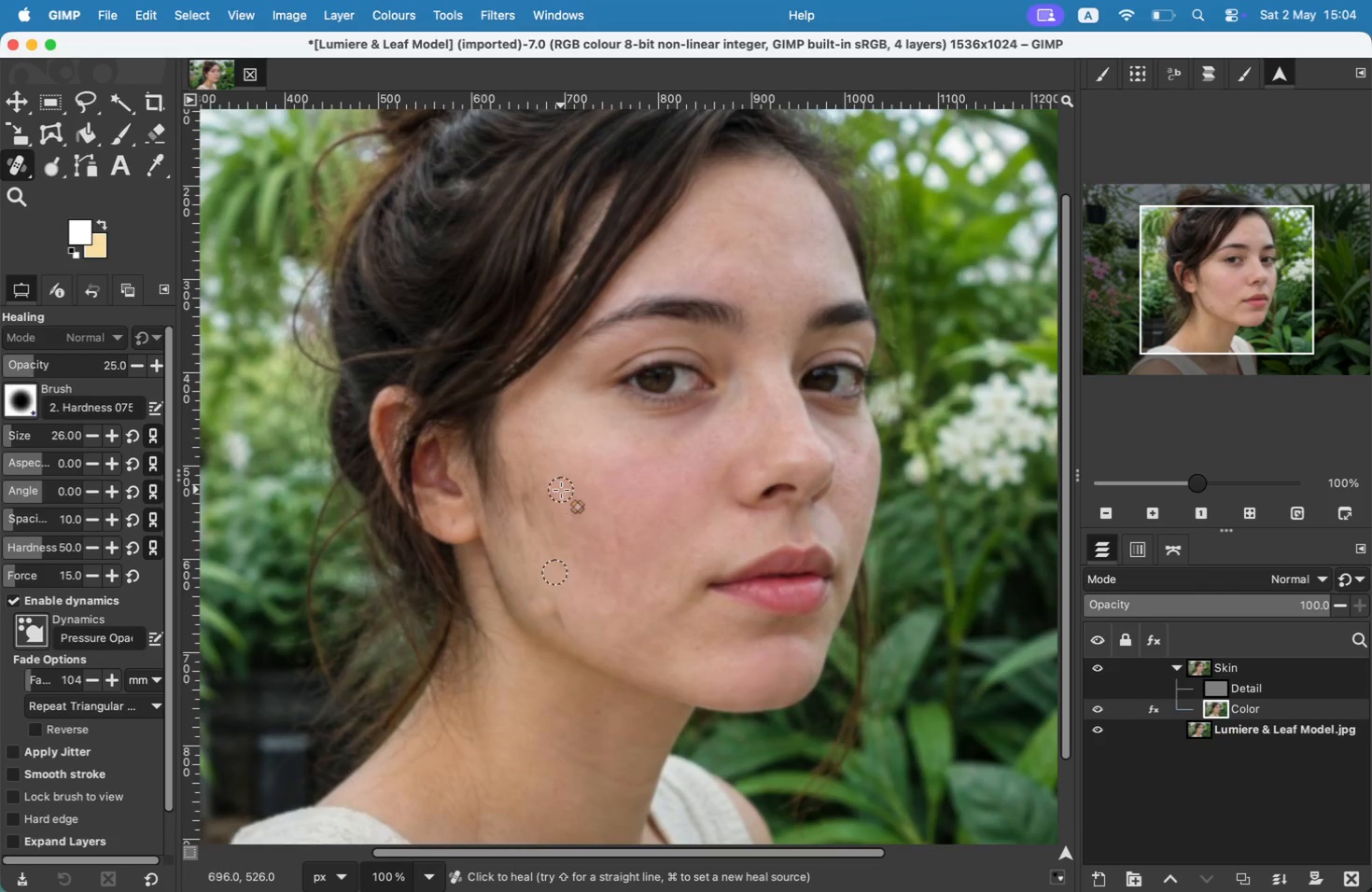 
hold_key(key=CommandLeft, duration=0.56)
left_click([567, 419])
 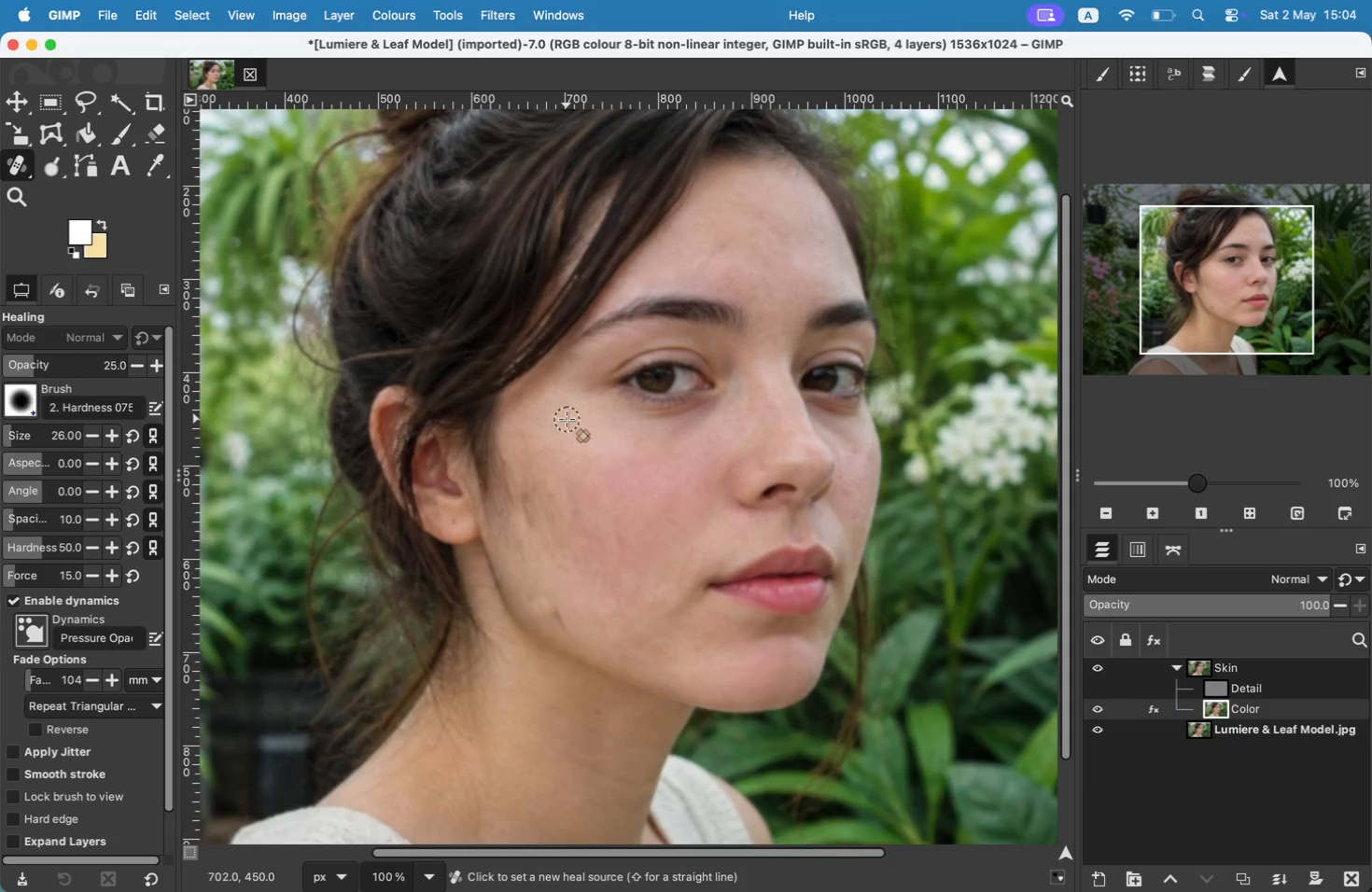 
key(Meta+Z)
 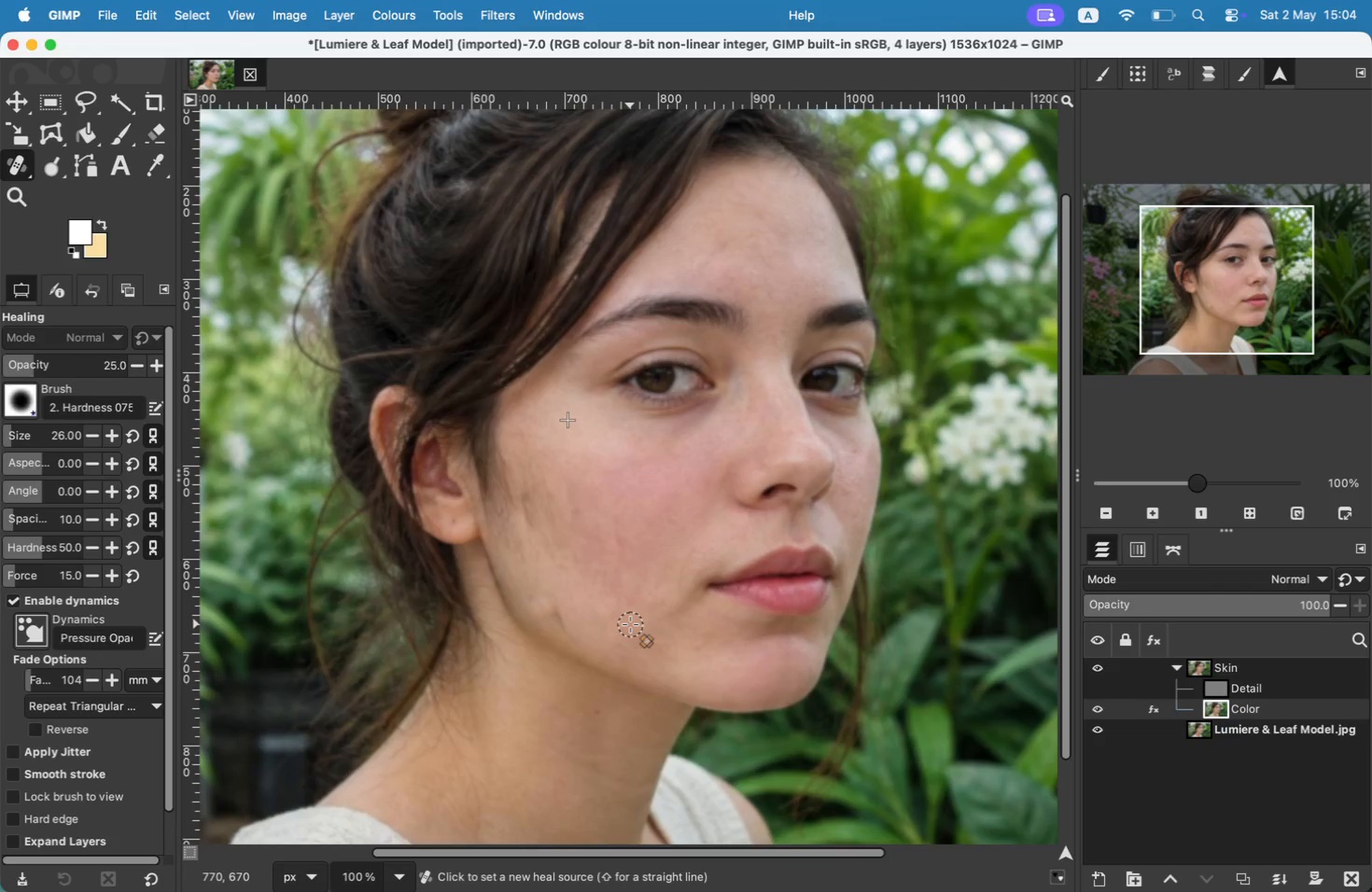 
key(Meta+Z)
 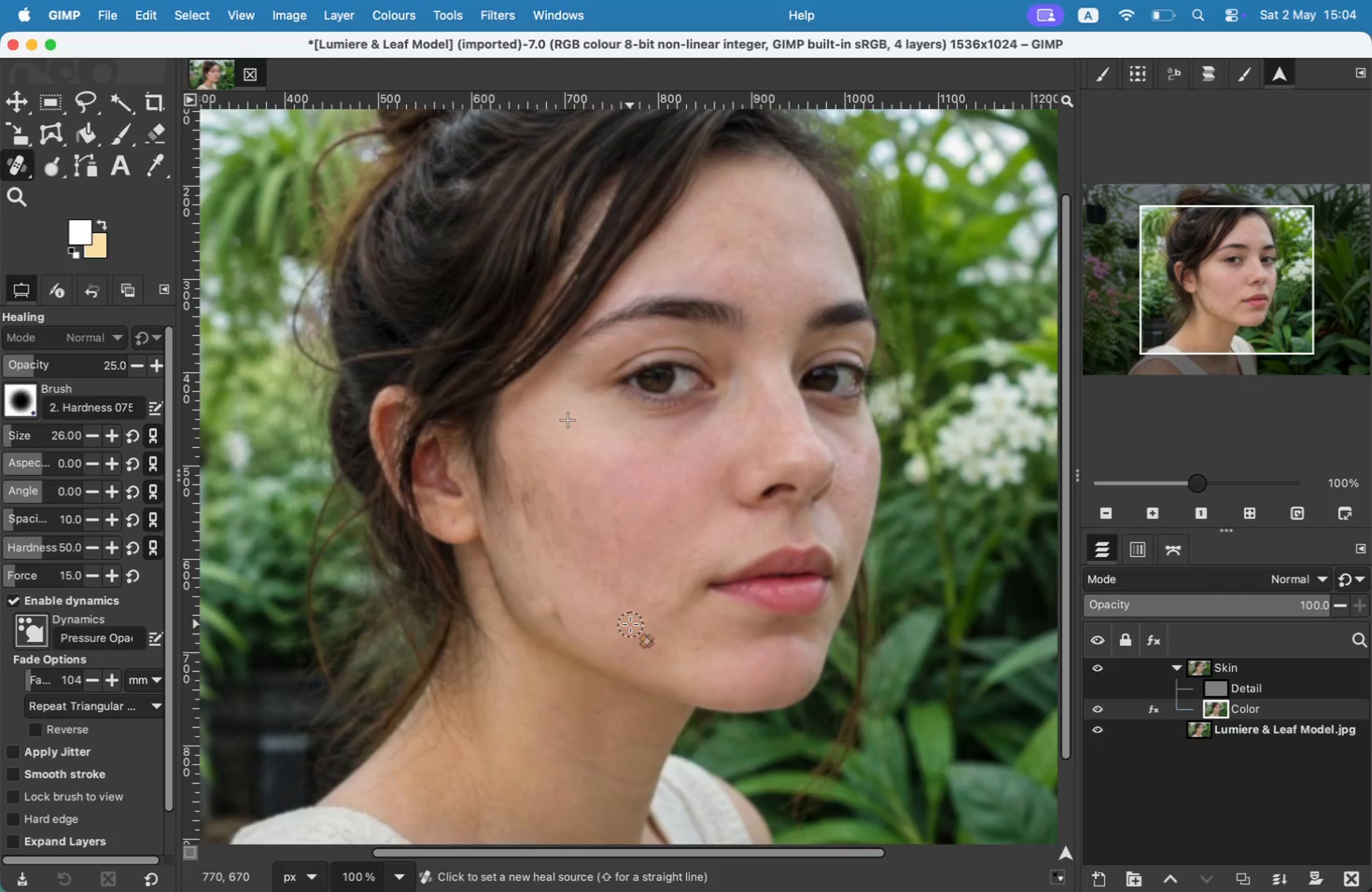 
key(Meta+Z)
 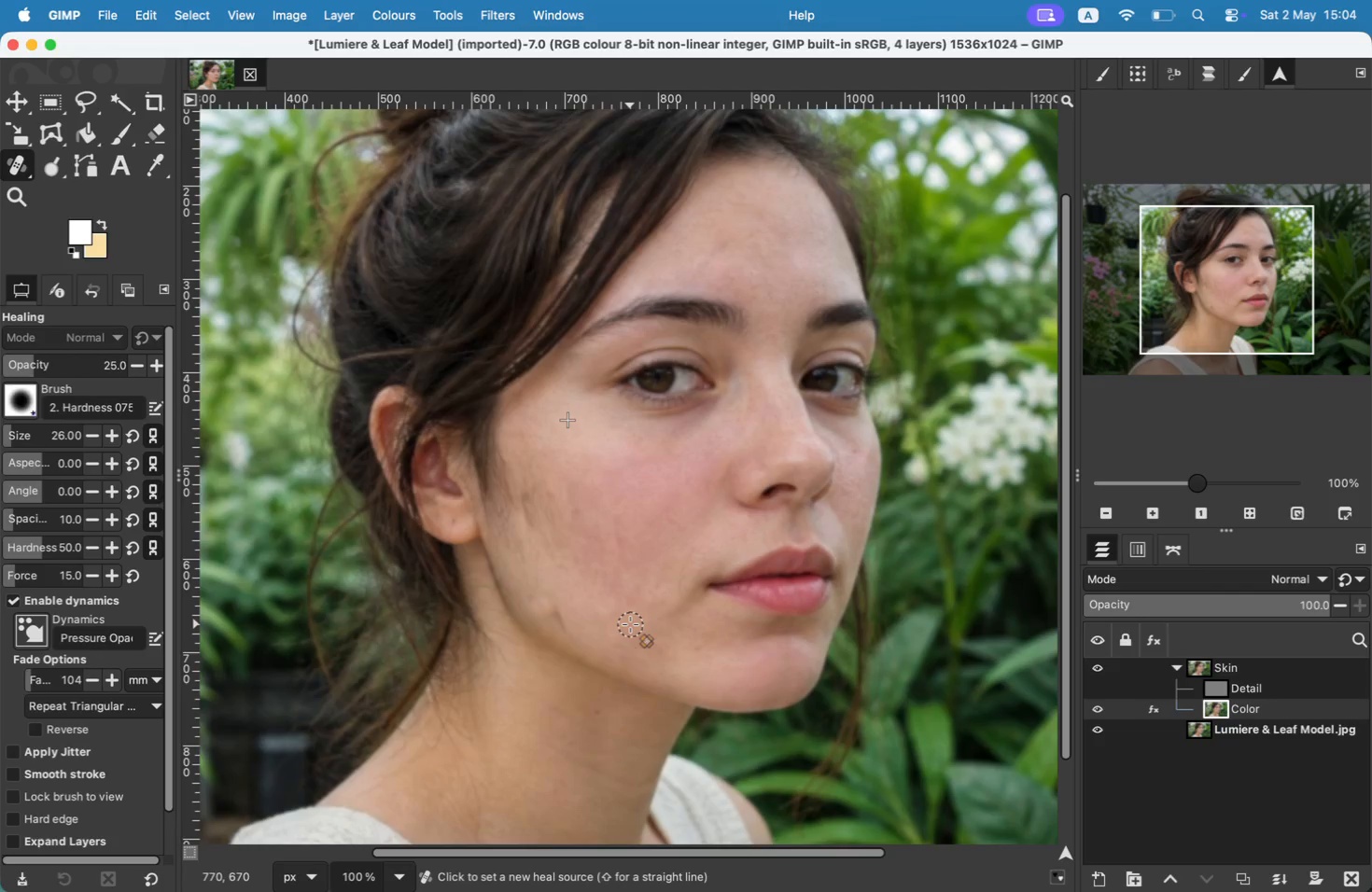 
key(Meta+Z)
 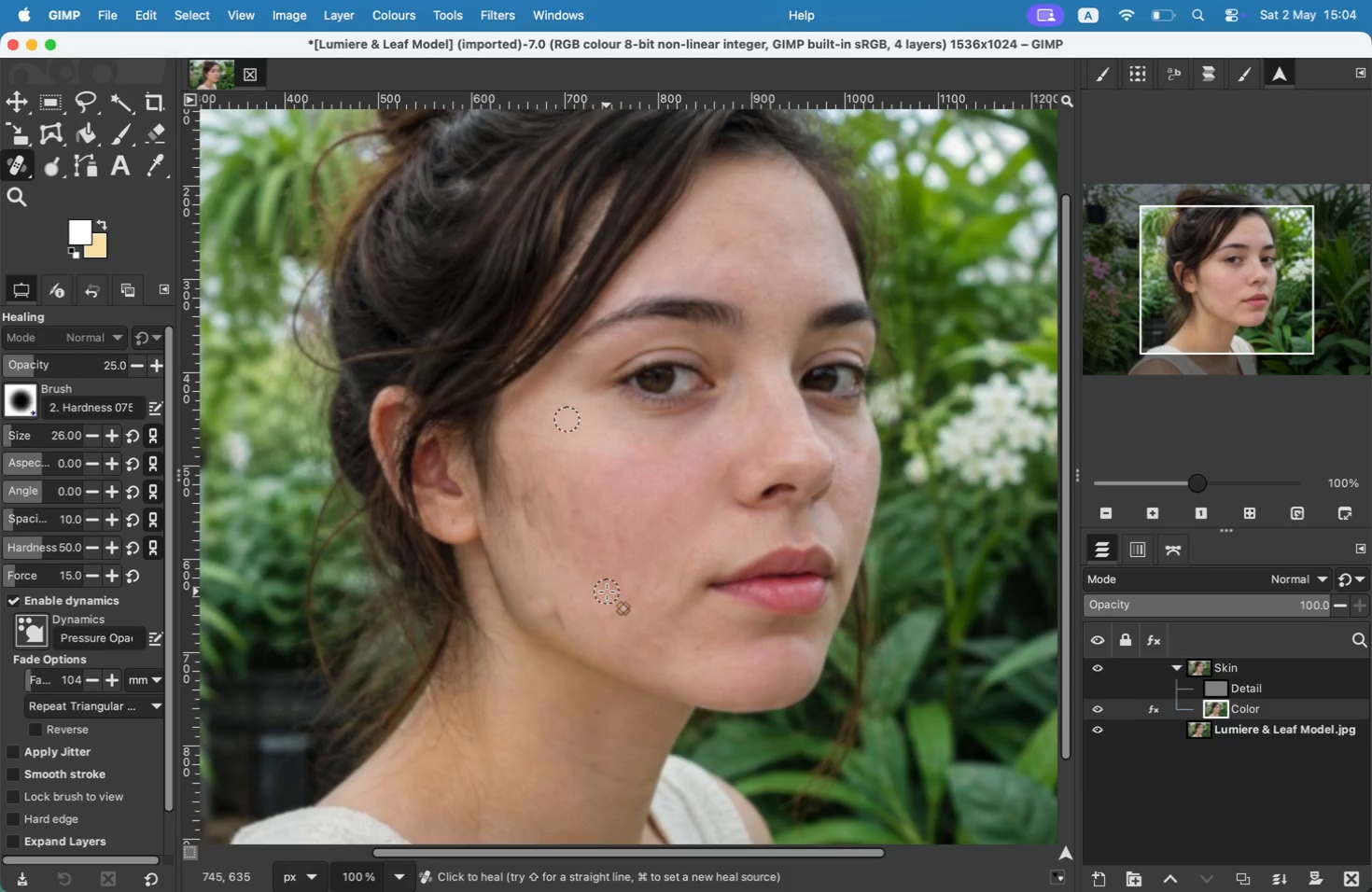 
key(Meta+Z)
 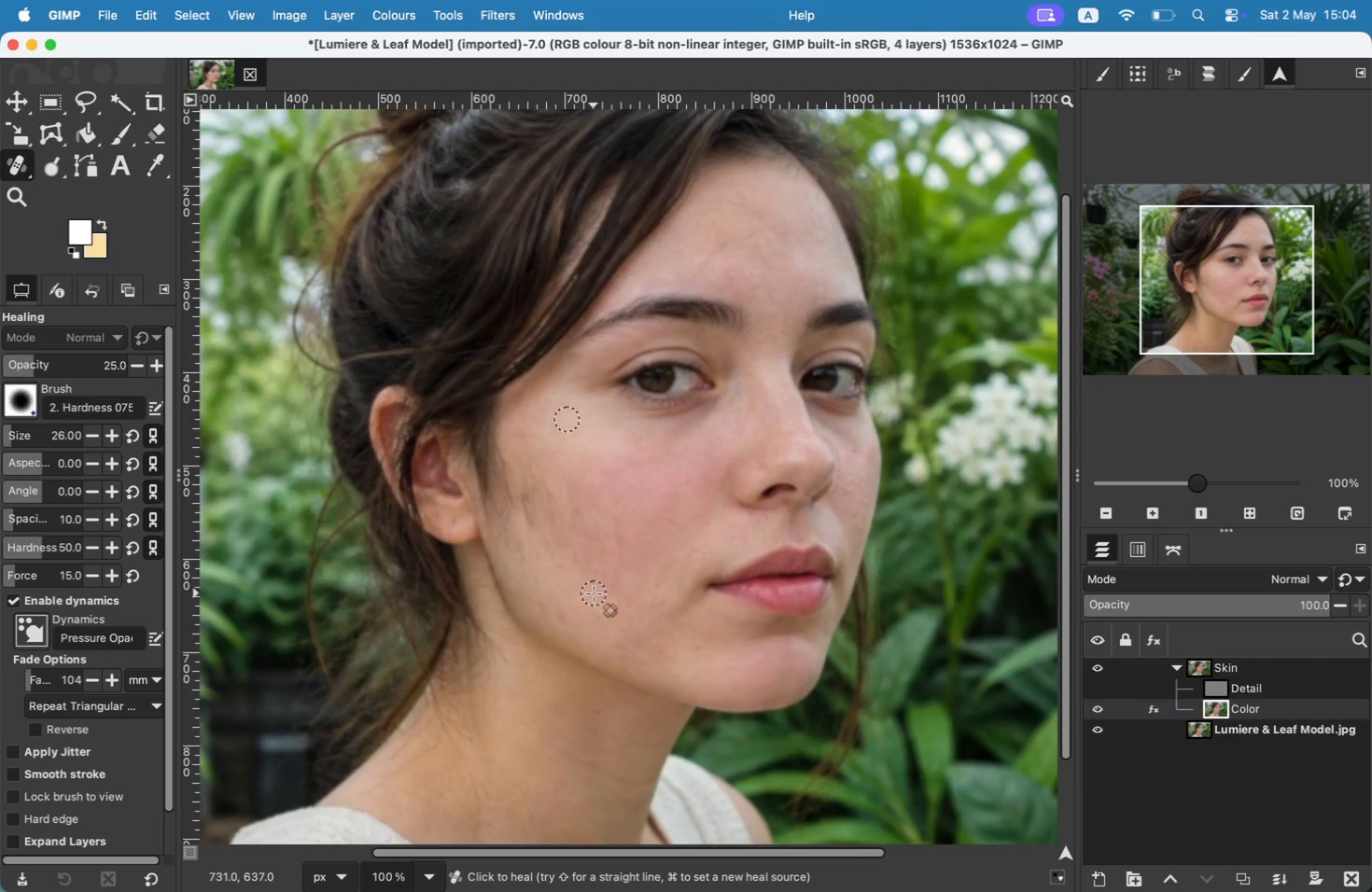 
hold_key(key=CommandLeft, duration=0.71)
left_click([588, 613])
 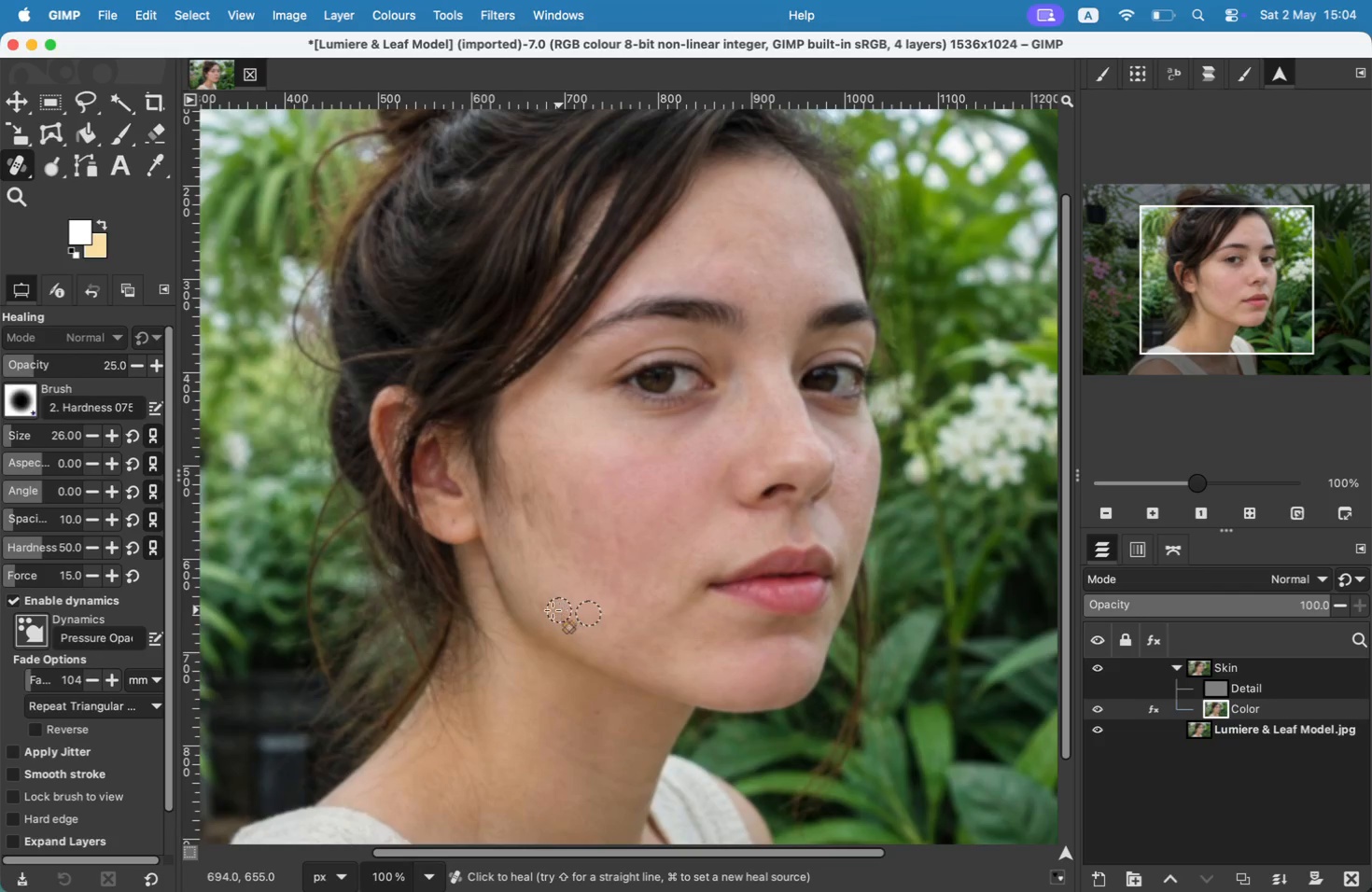 
double_click([539, 611])
 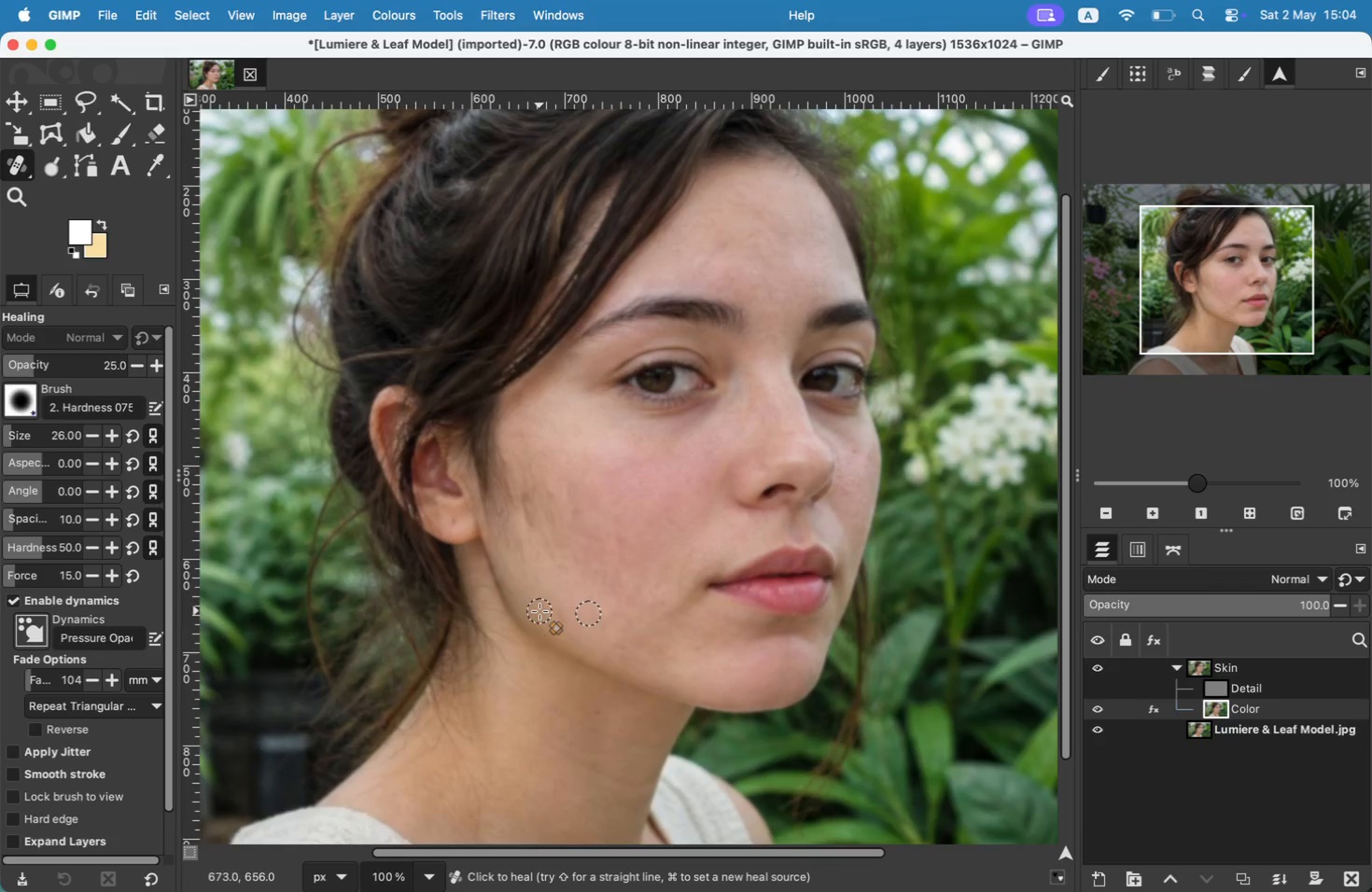 
left_click_drag(start_coordinate=[513, 597], to_coordinate=[577, 615])
 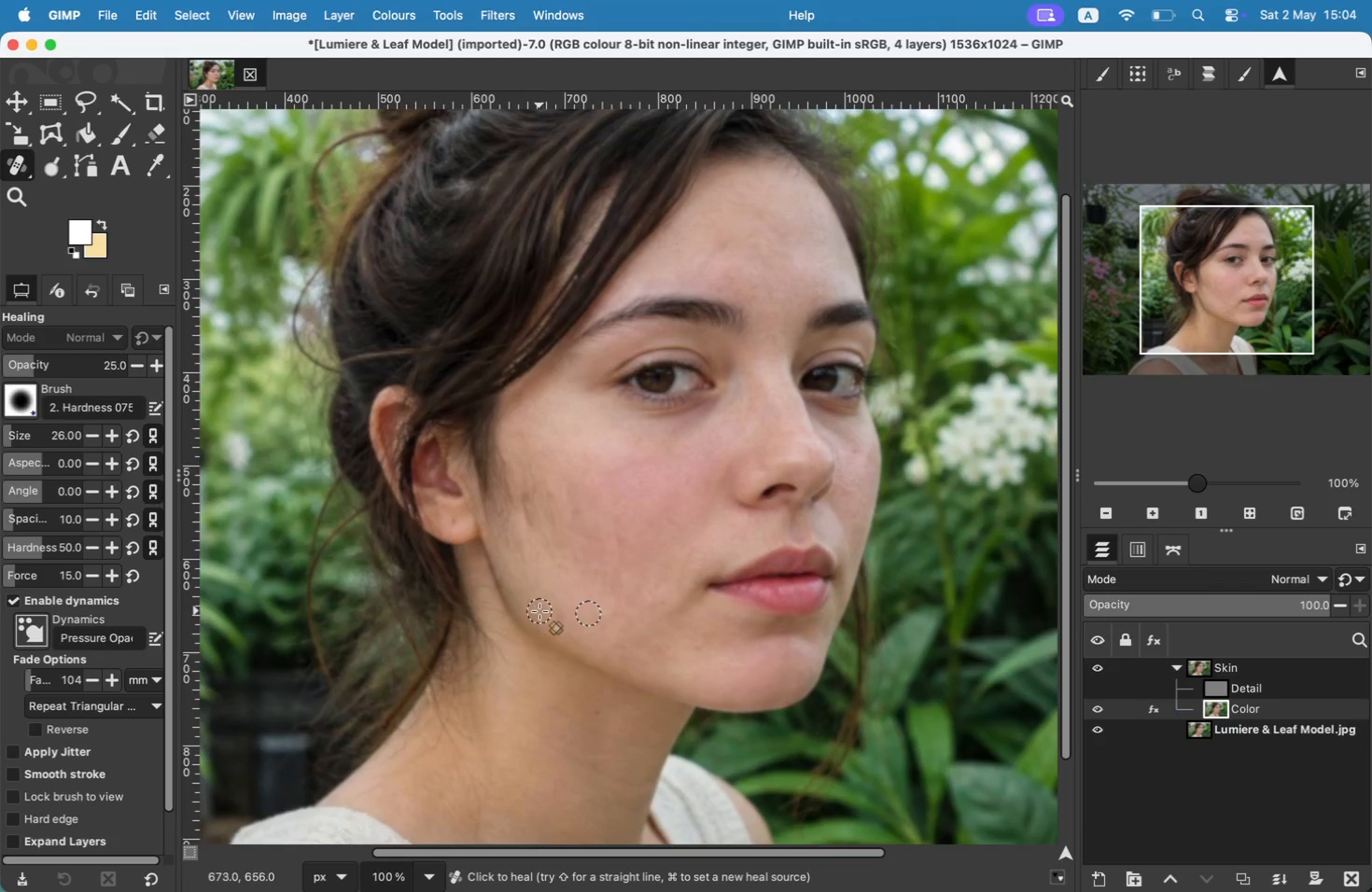 
left_click_drag(start_coordinate=[543, 604], to_coordinate=[536, 598])
 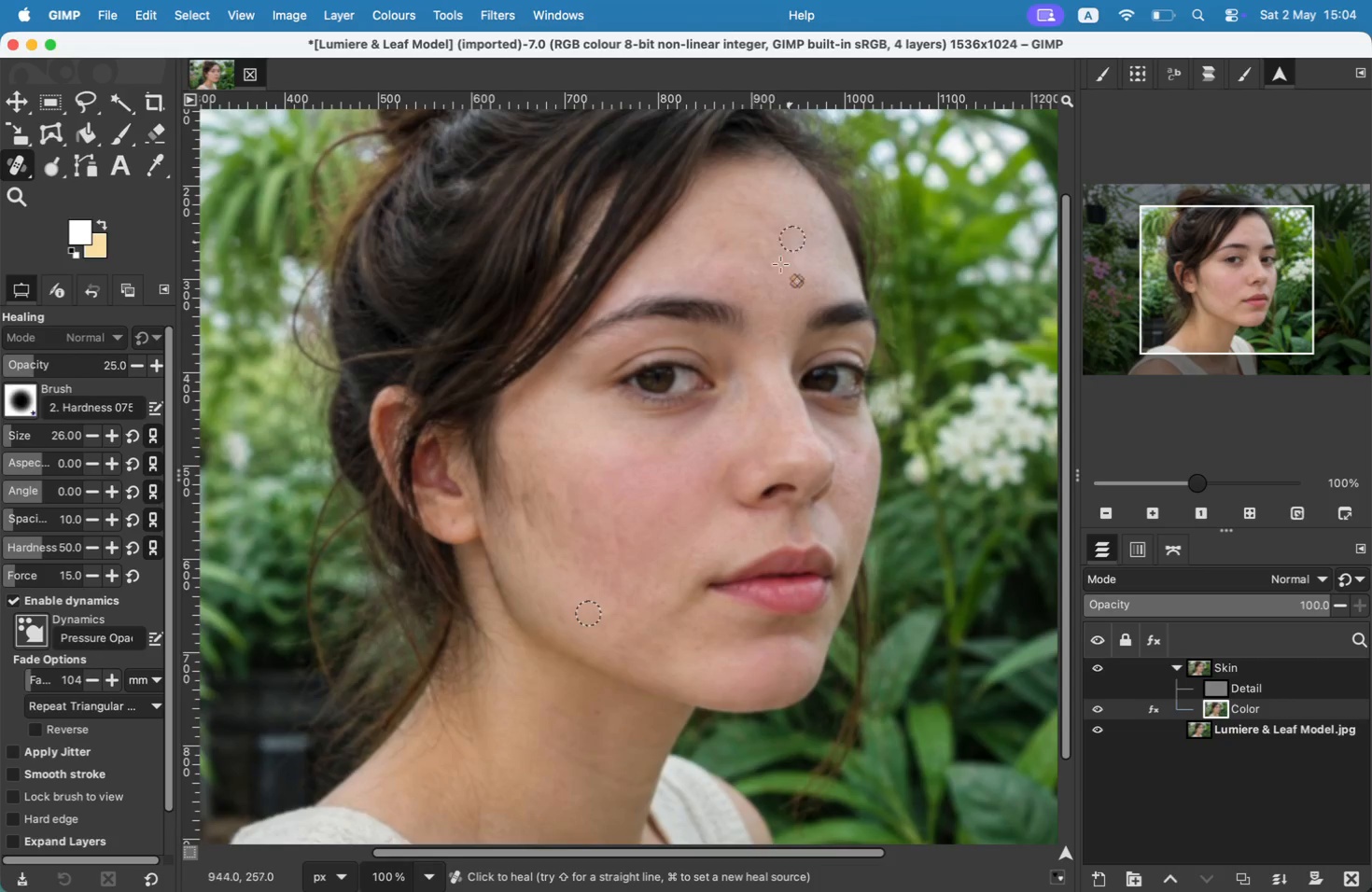 
wait(6.8)
 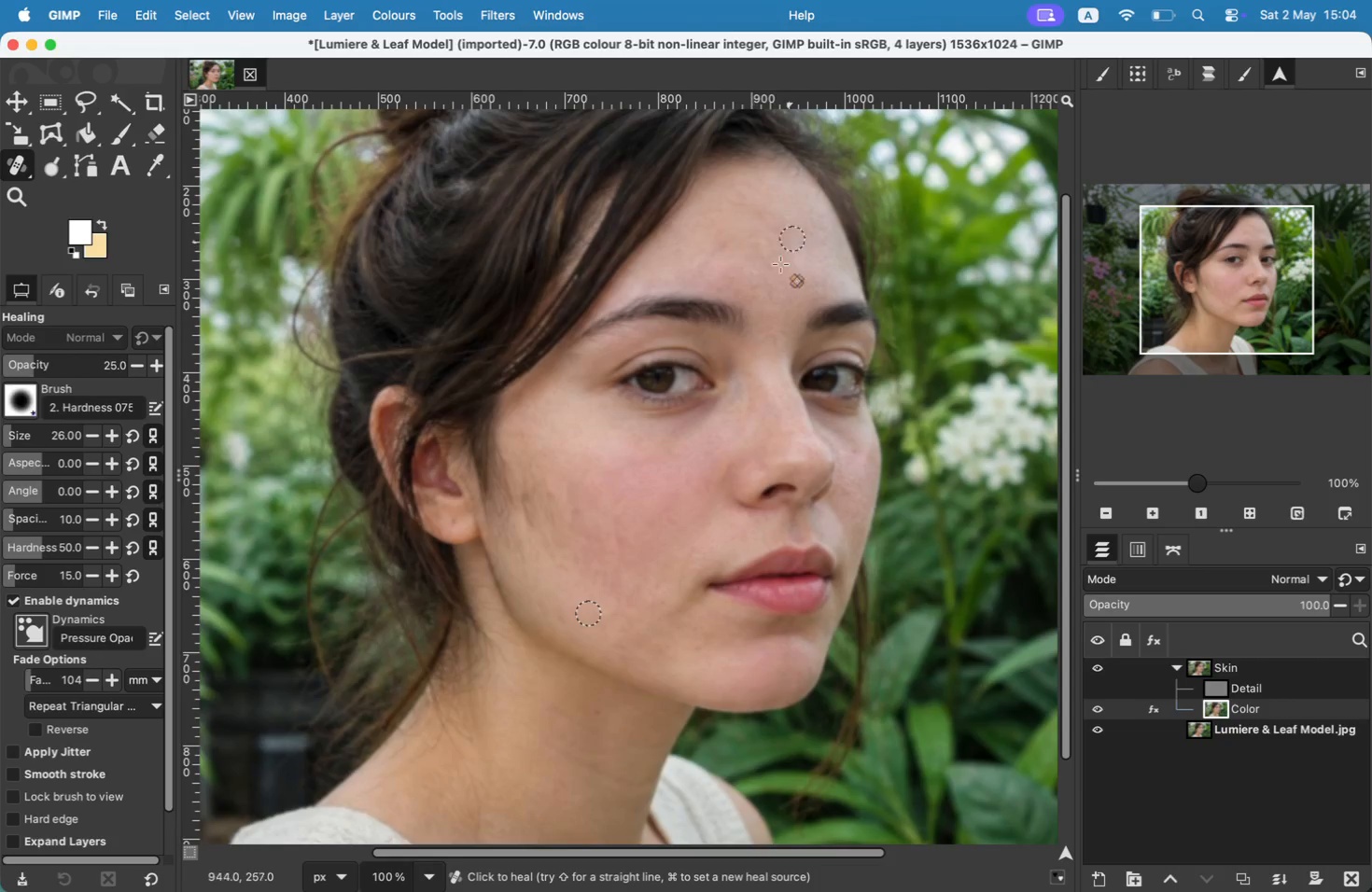 
key(Meta+CommandLeft)
 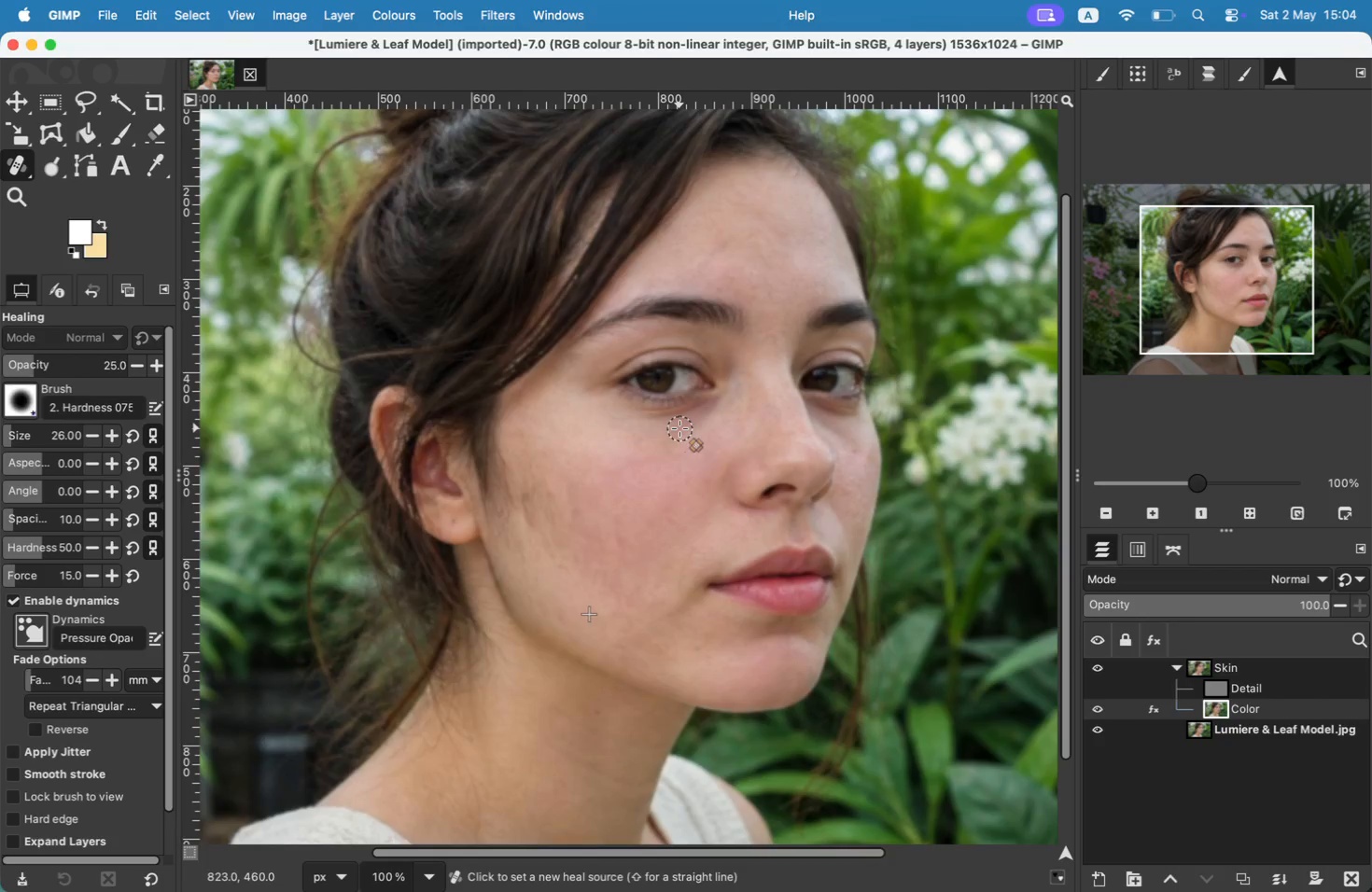 
key(Meta+Tab)